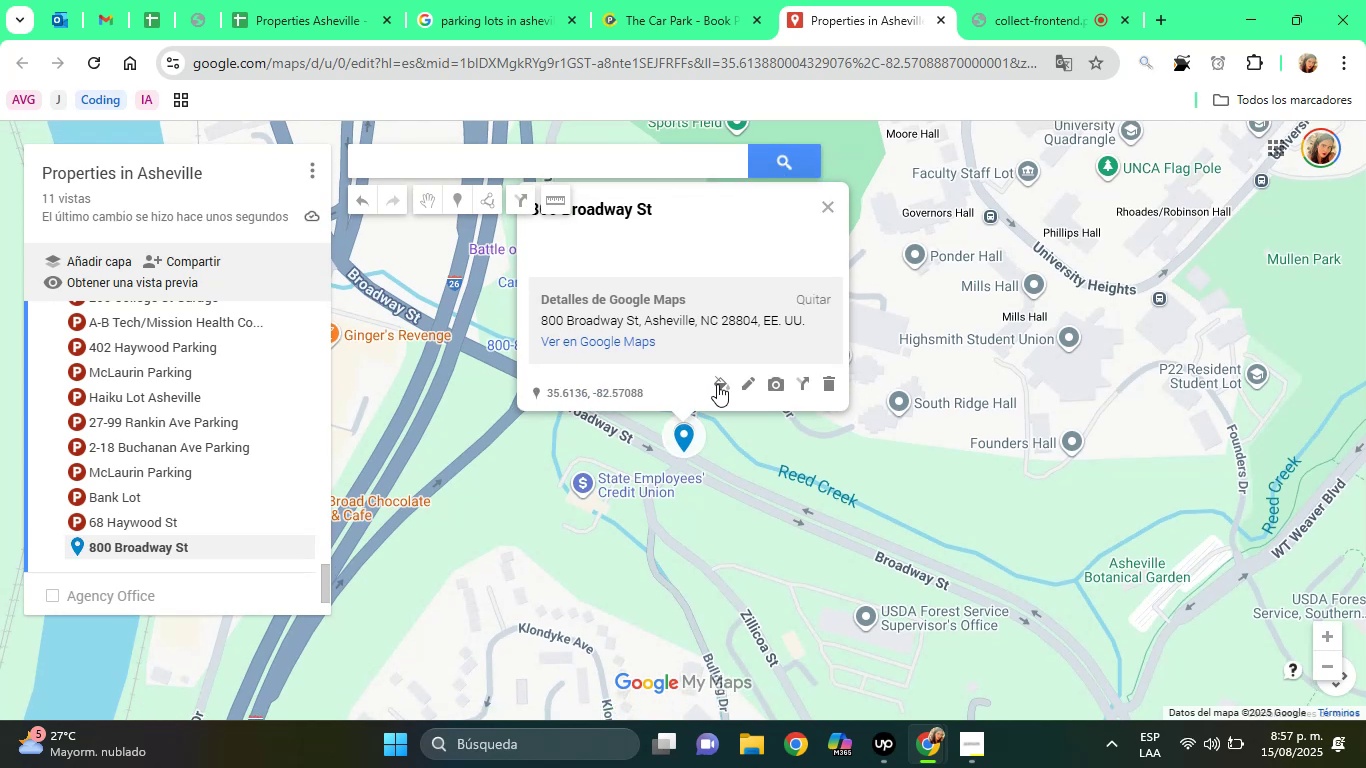 
left_click([722, 381])
 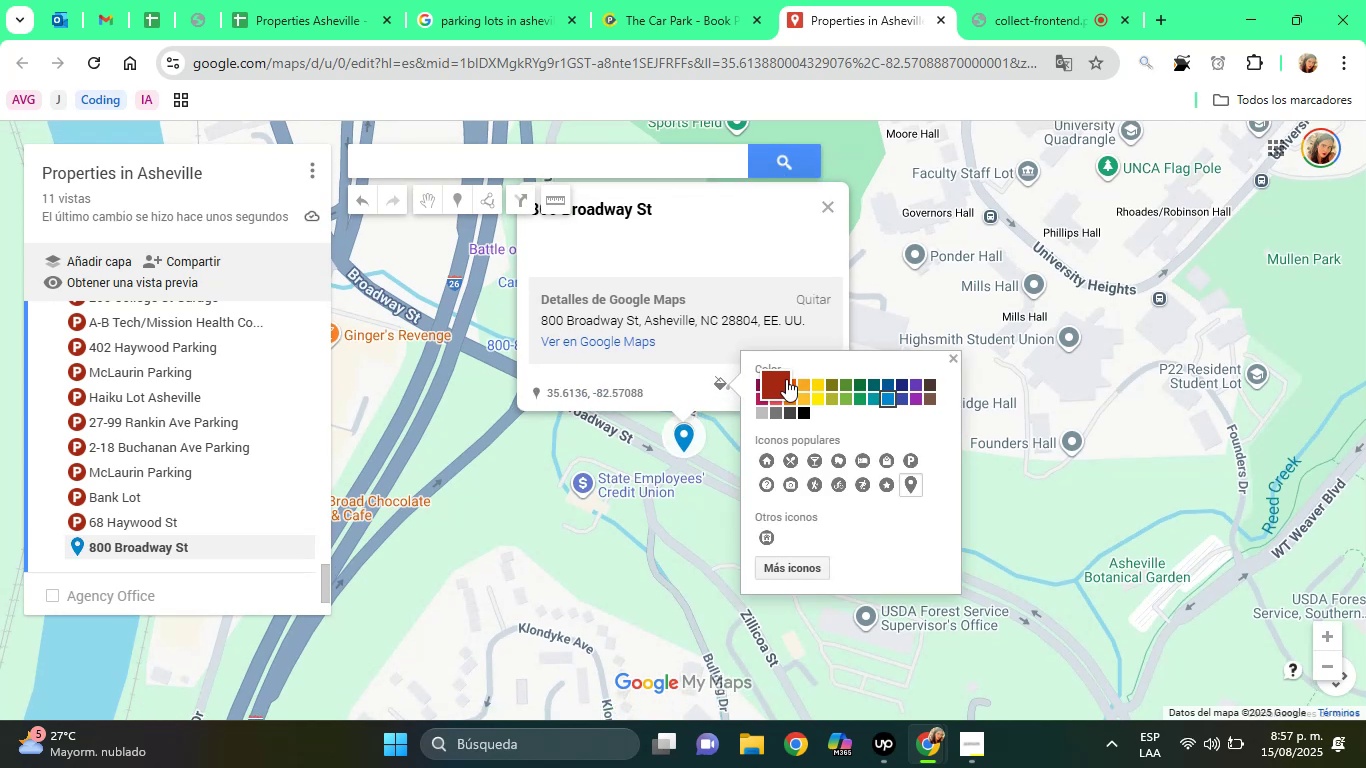 
left_click([786, 379])
 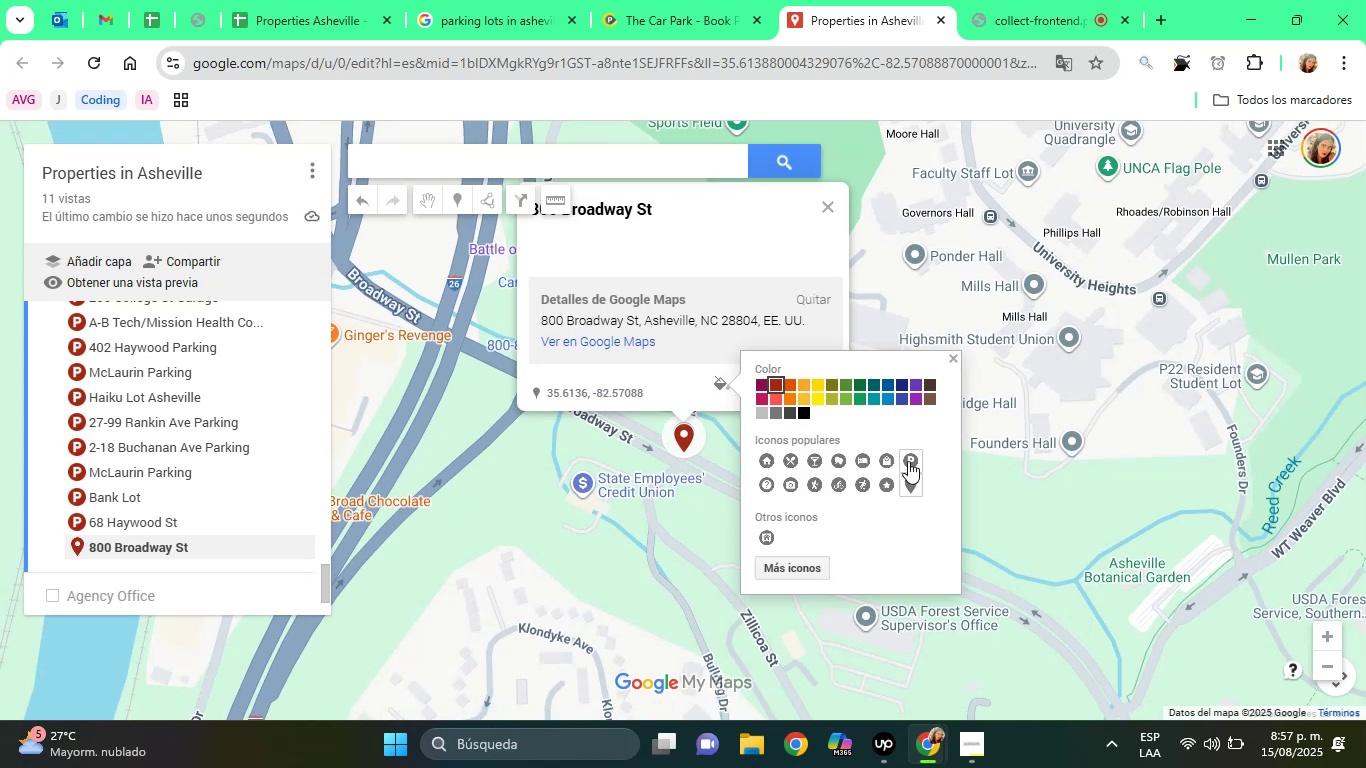 
left_click([908, 461])
 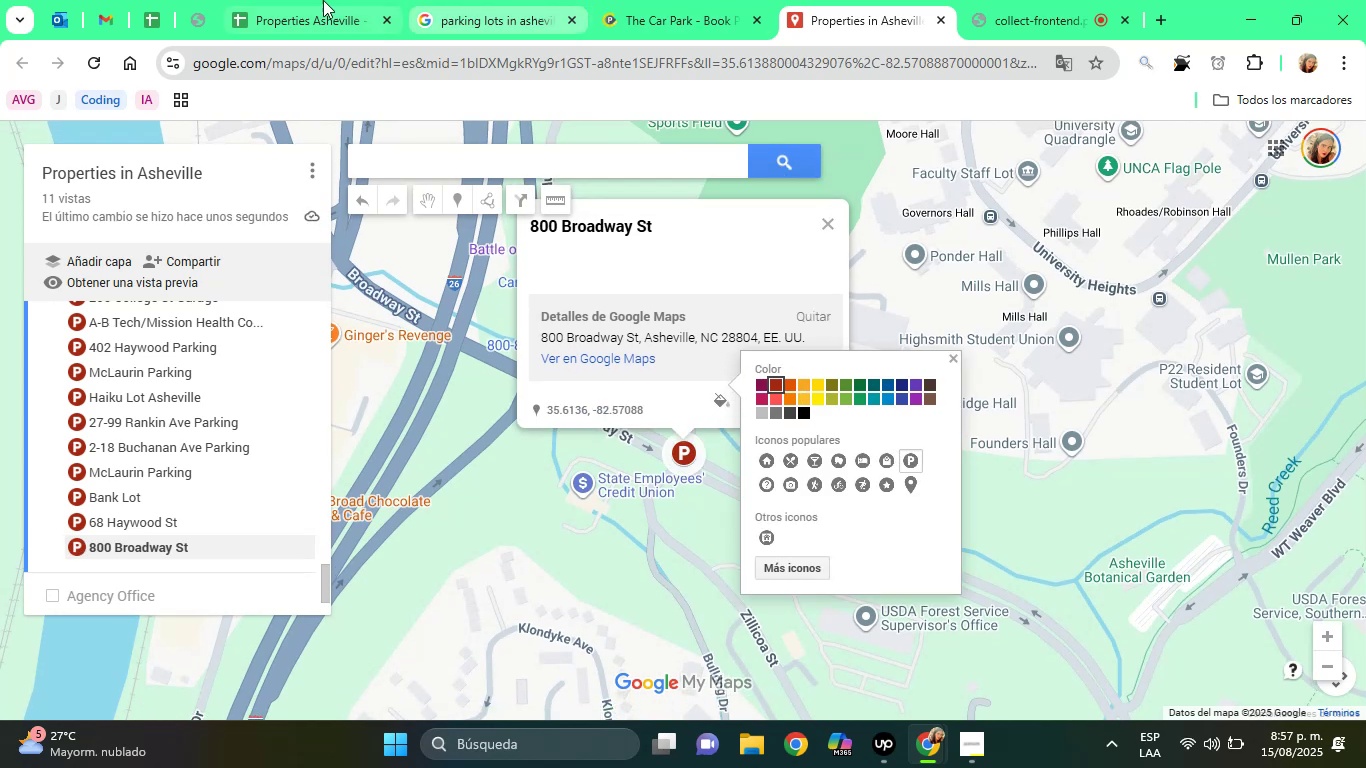 
left_click([321, 0])
 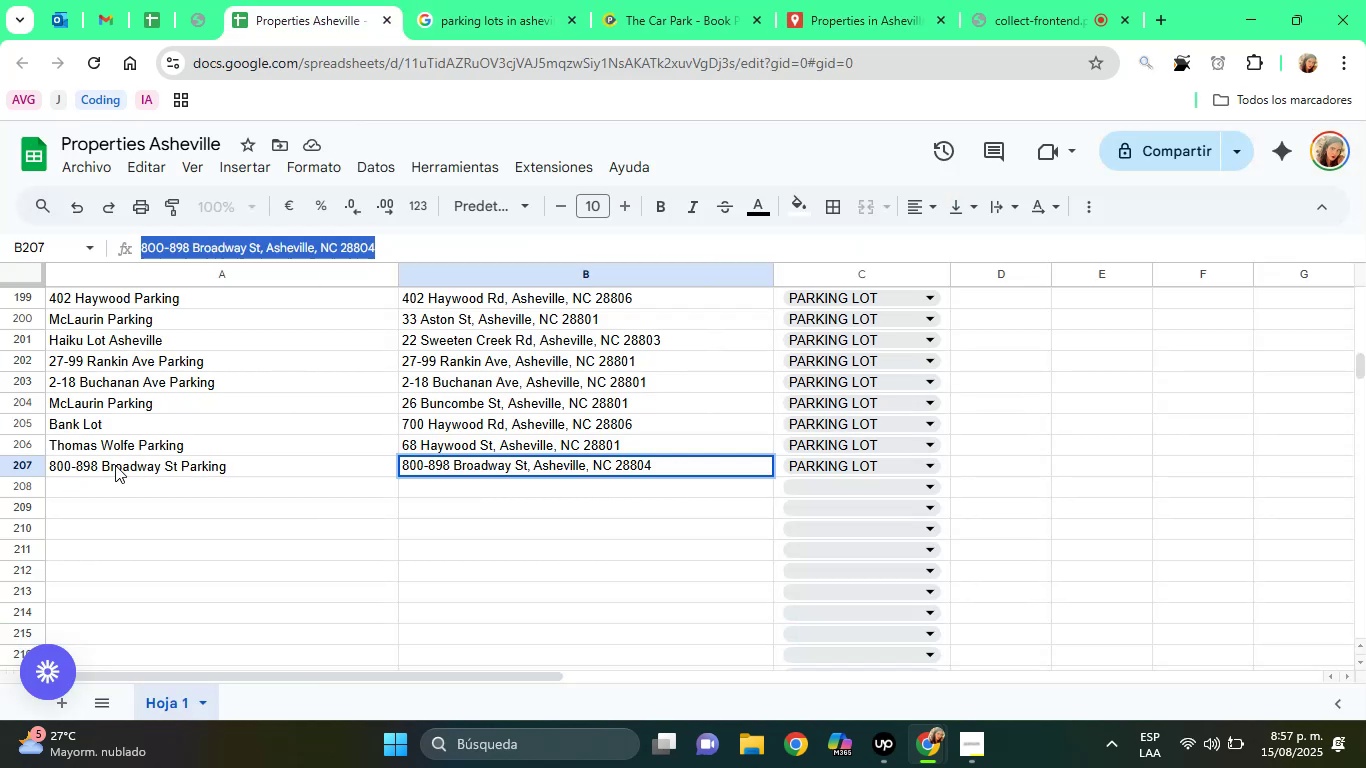 
left_click([115, 465])
 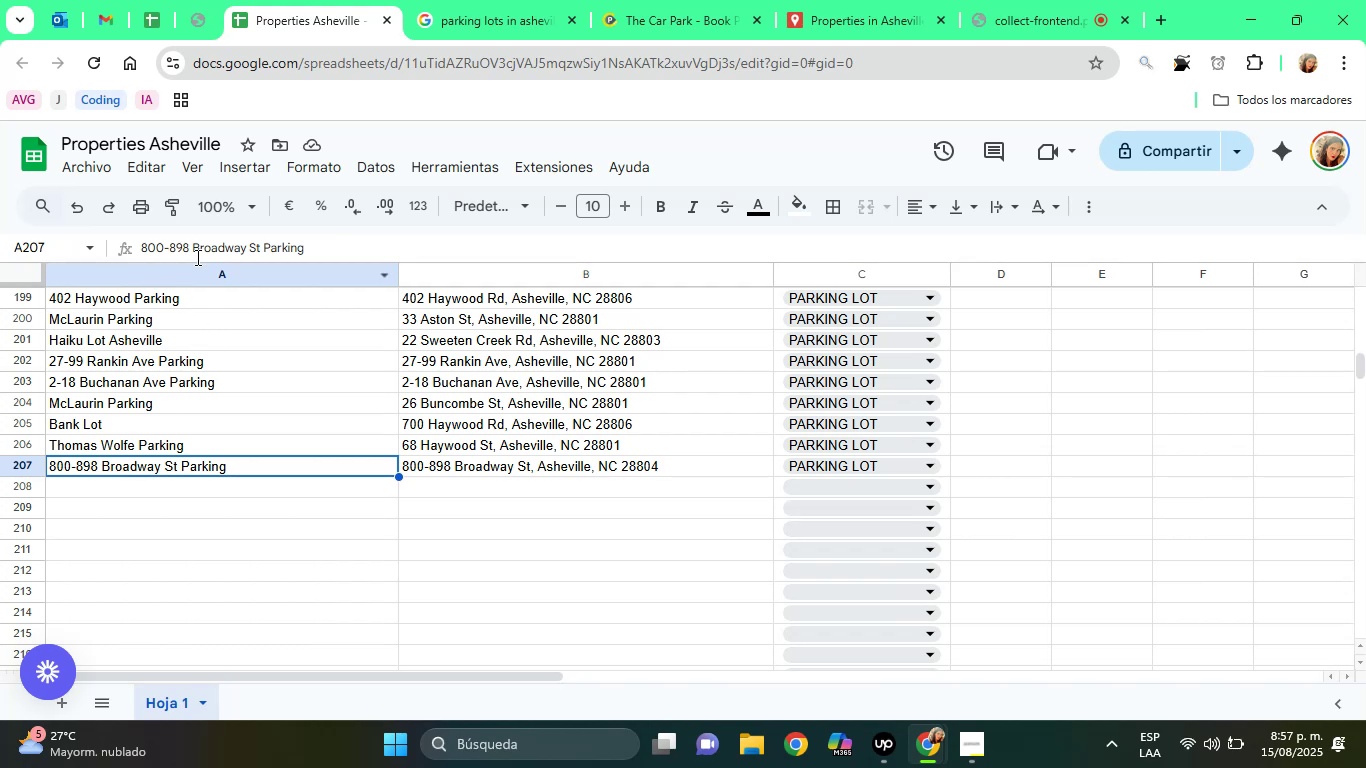 
double_click([196, 257])
 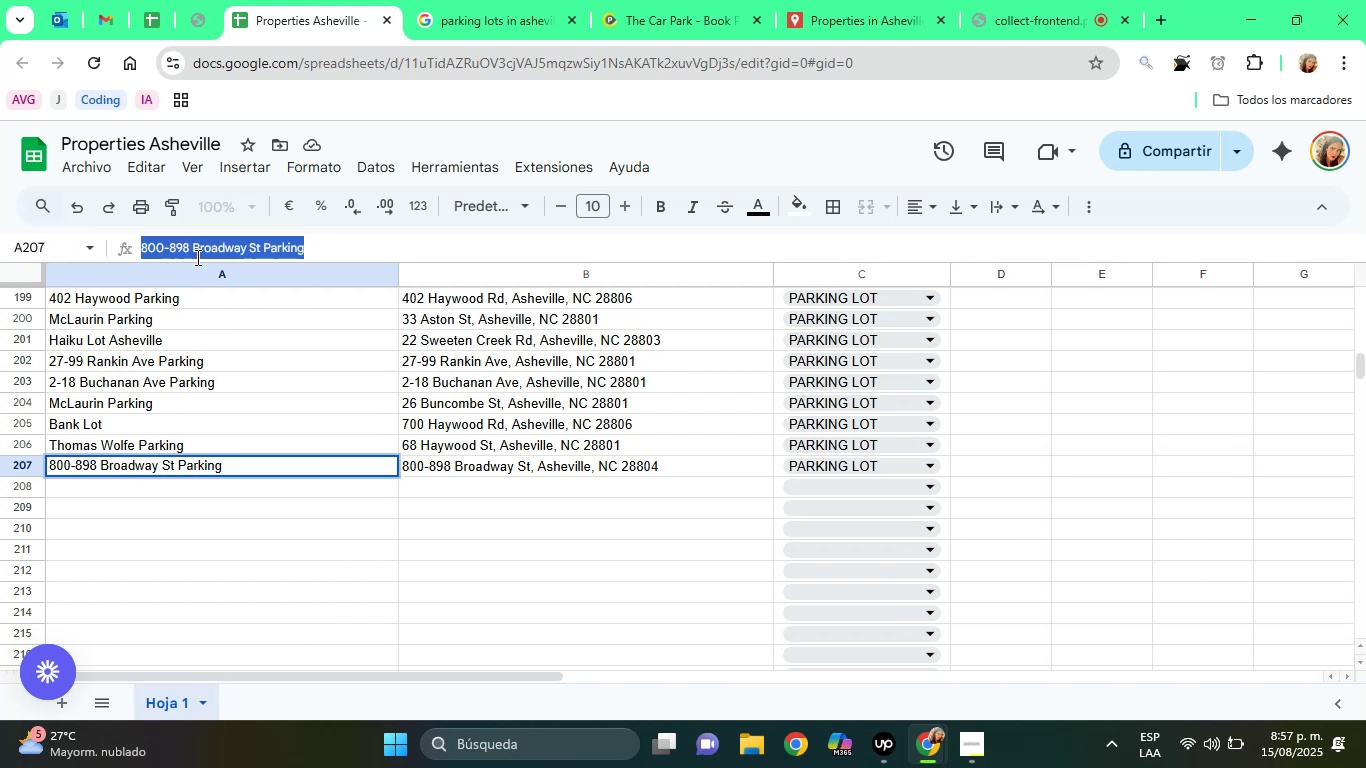 
triple_click([196, 257])
 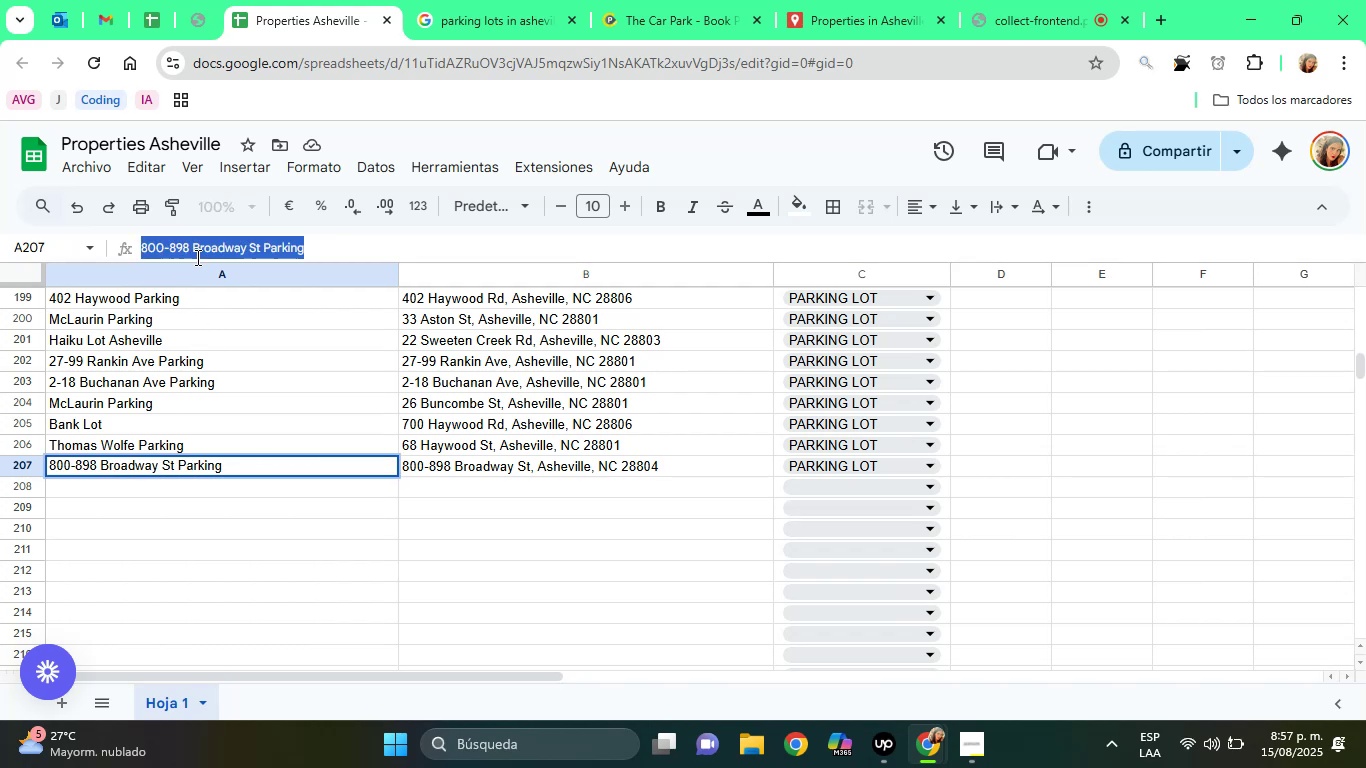 
right_click([196, 257])
 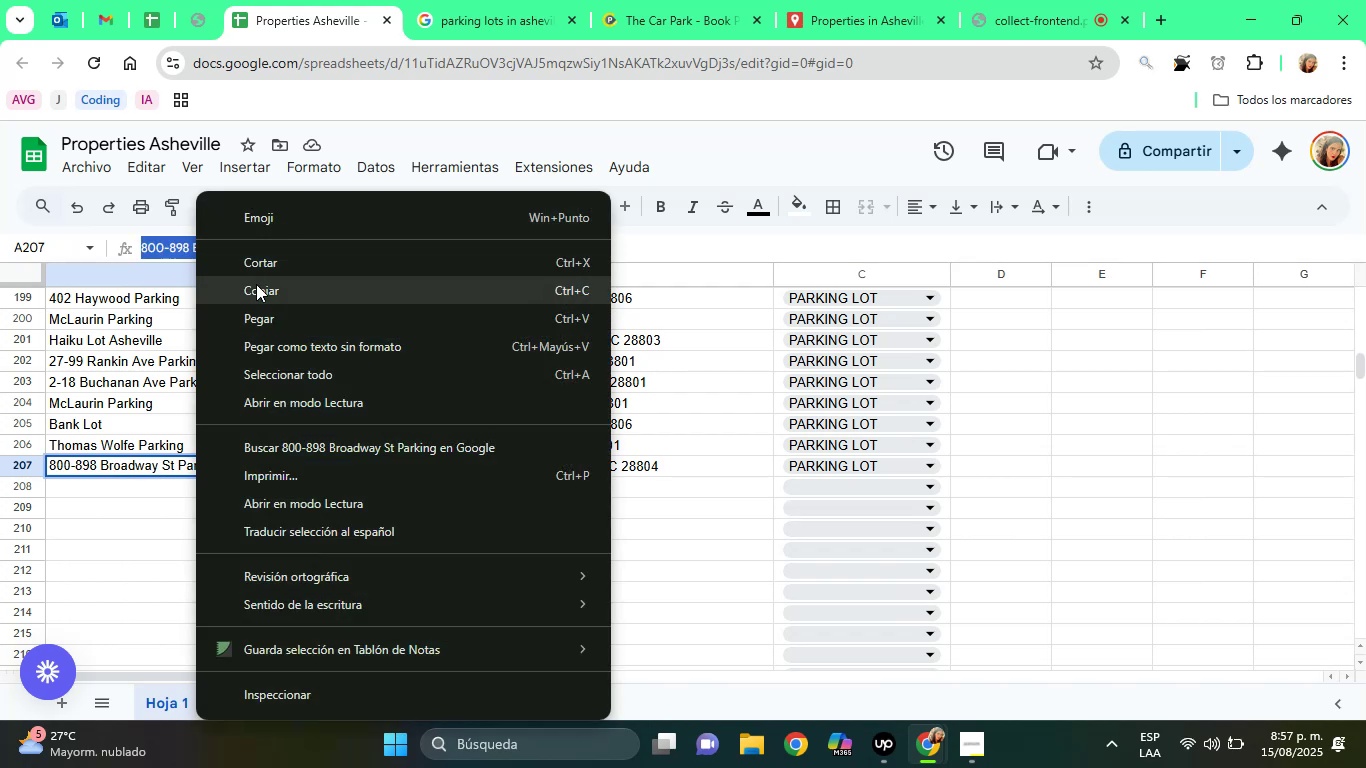 
left_click([256, 284])
 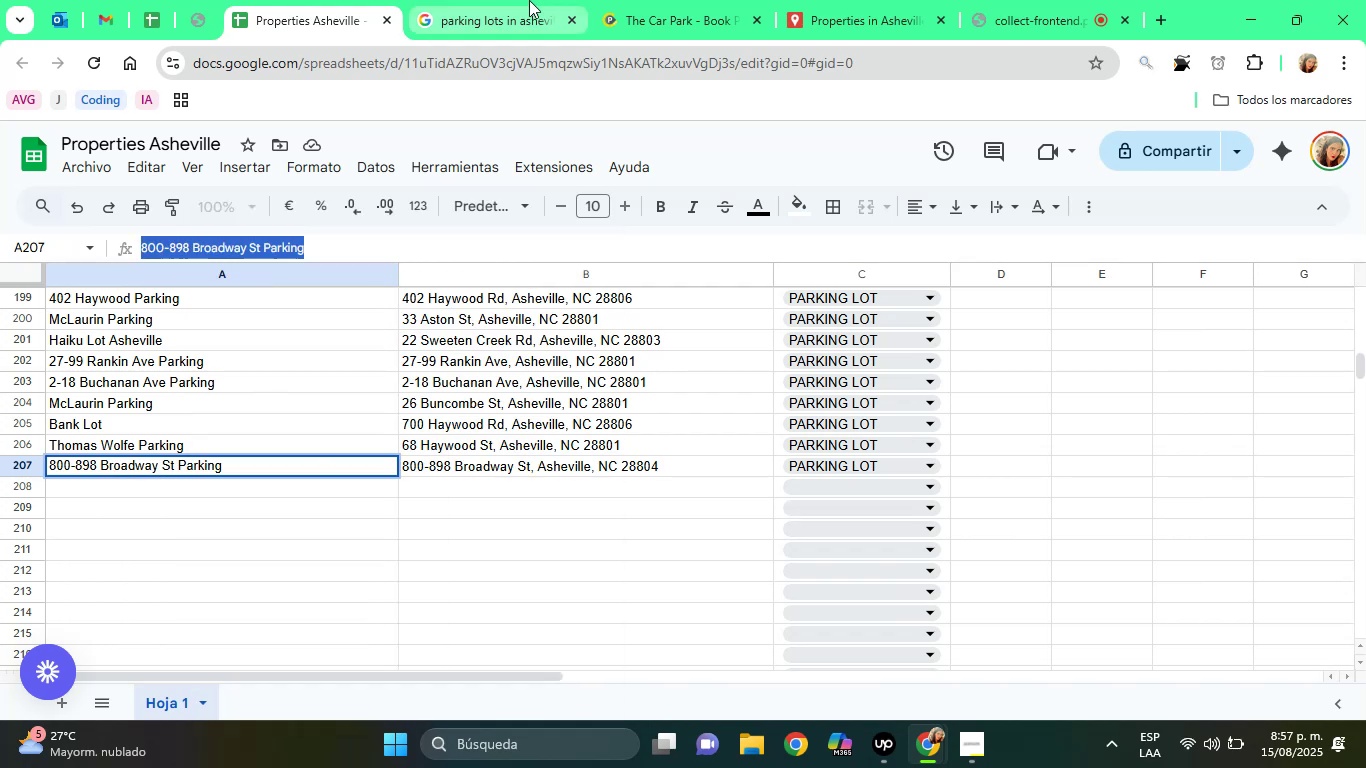 
left_click([529, 0])
 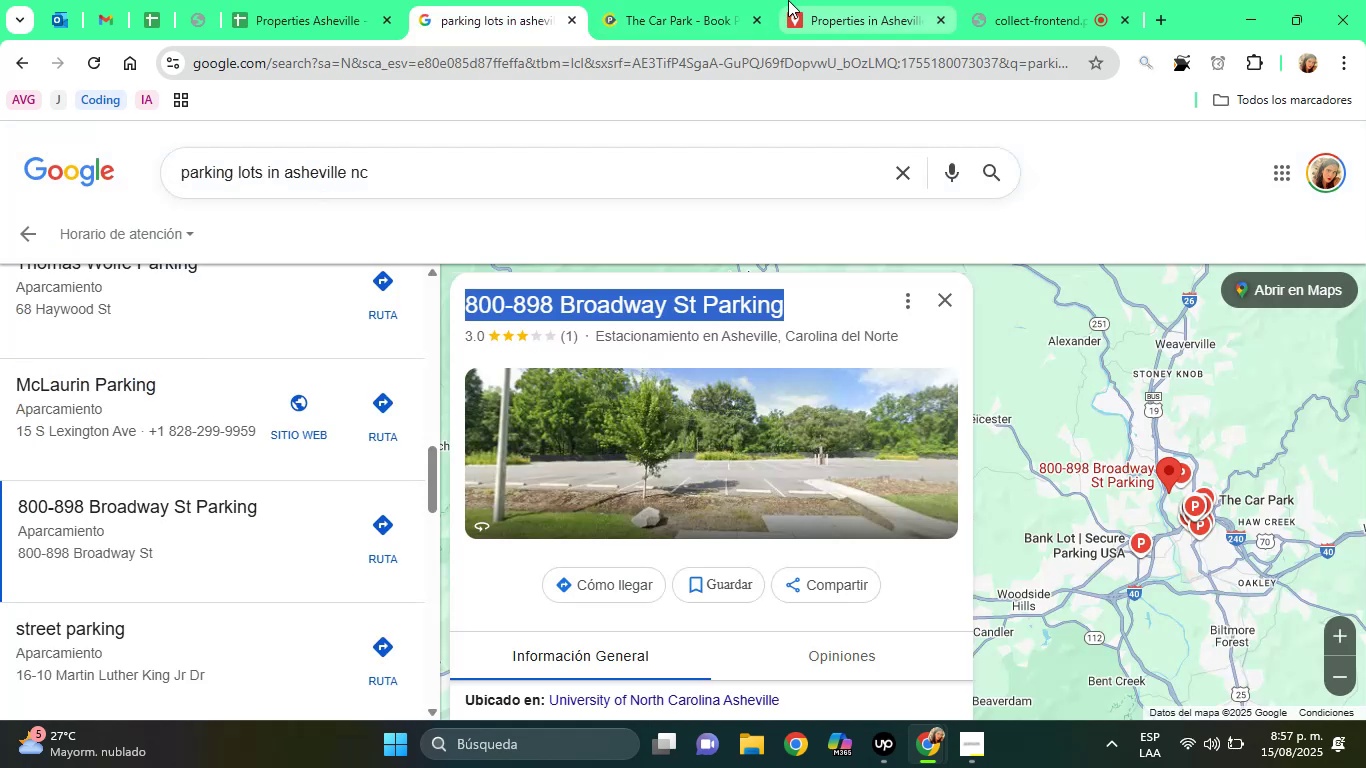 
left_click([788, 0])
 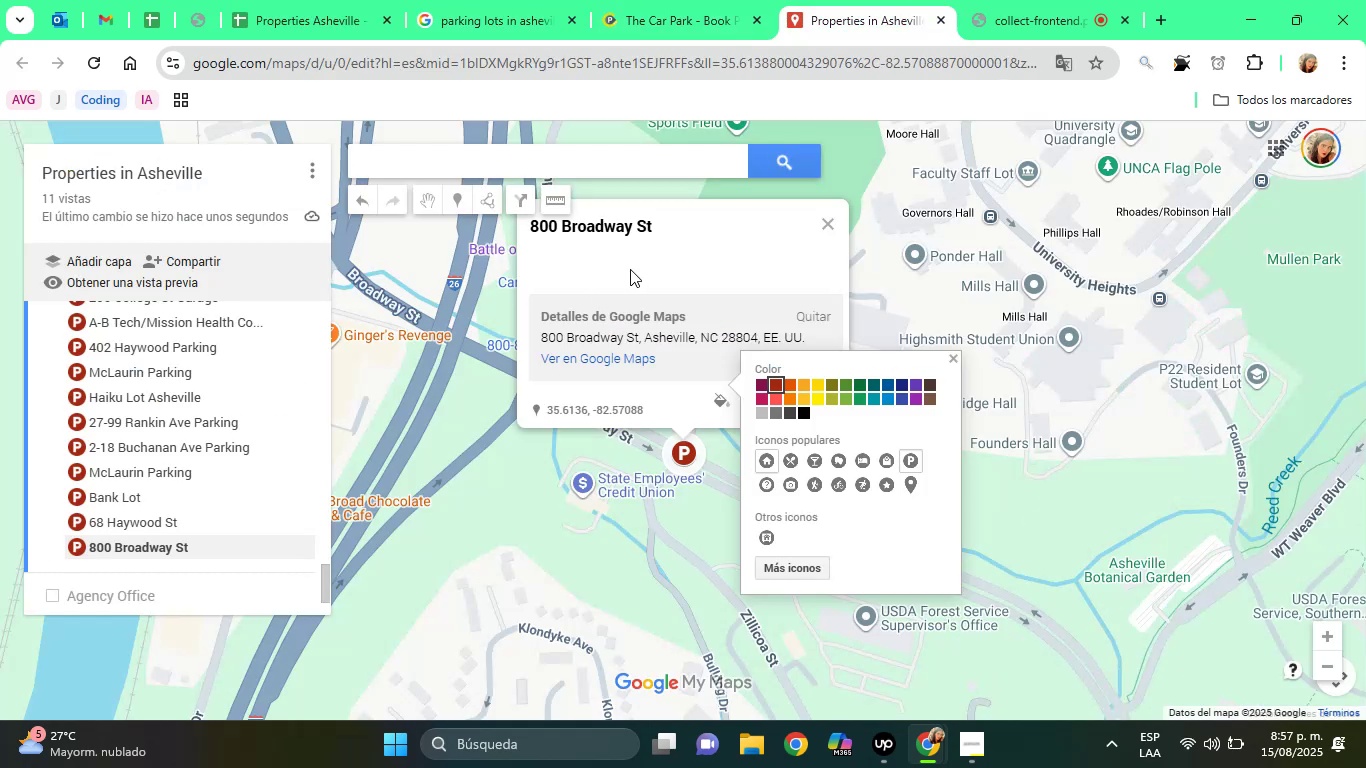 
left_click([630, 269])
 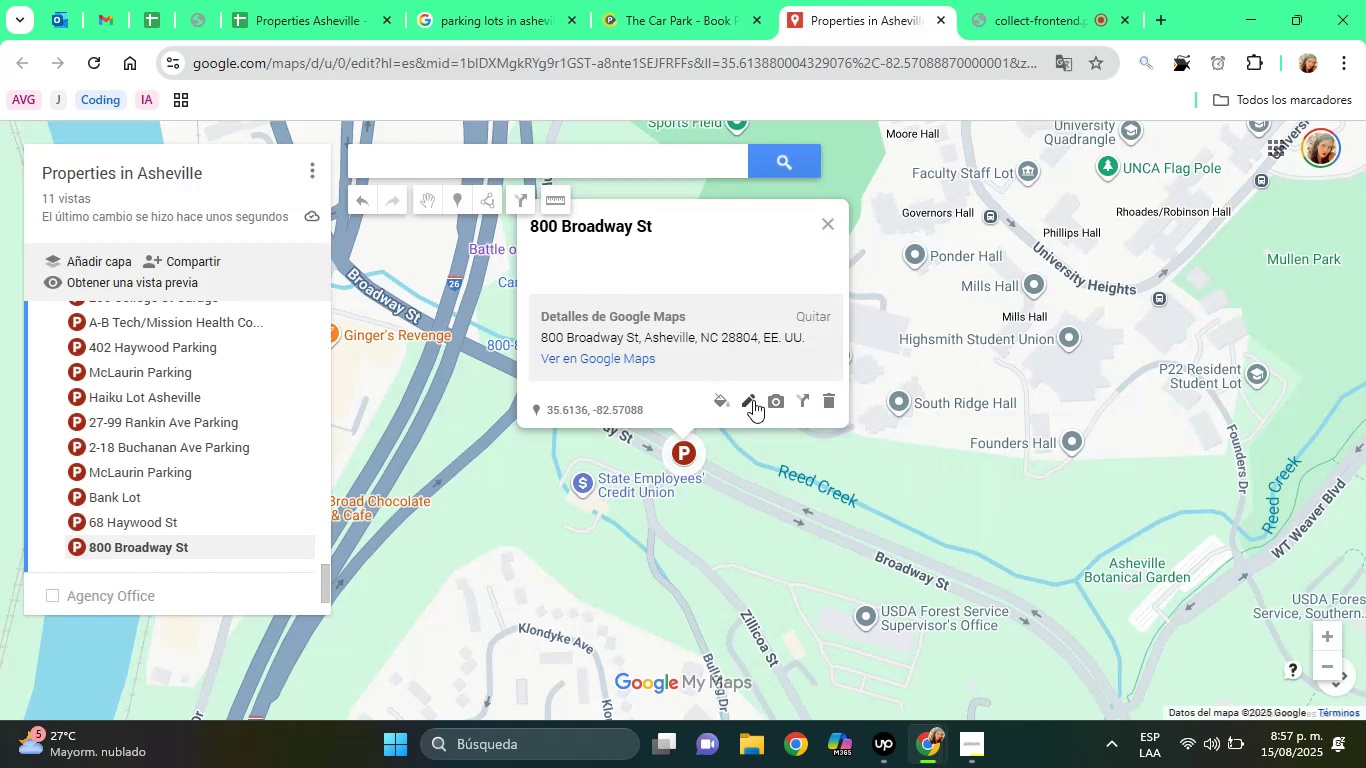 
left_click([753, 400])
 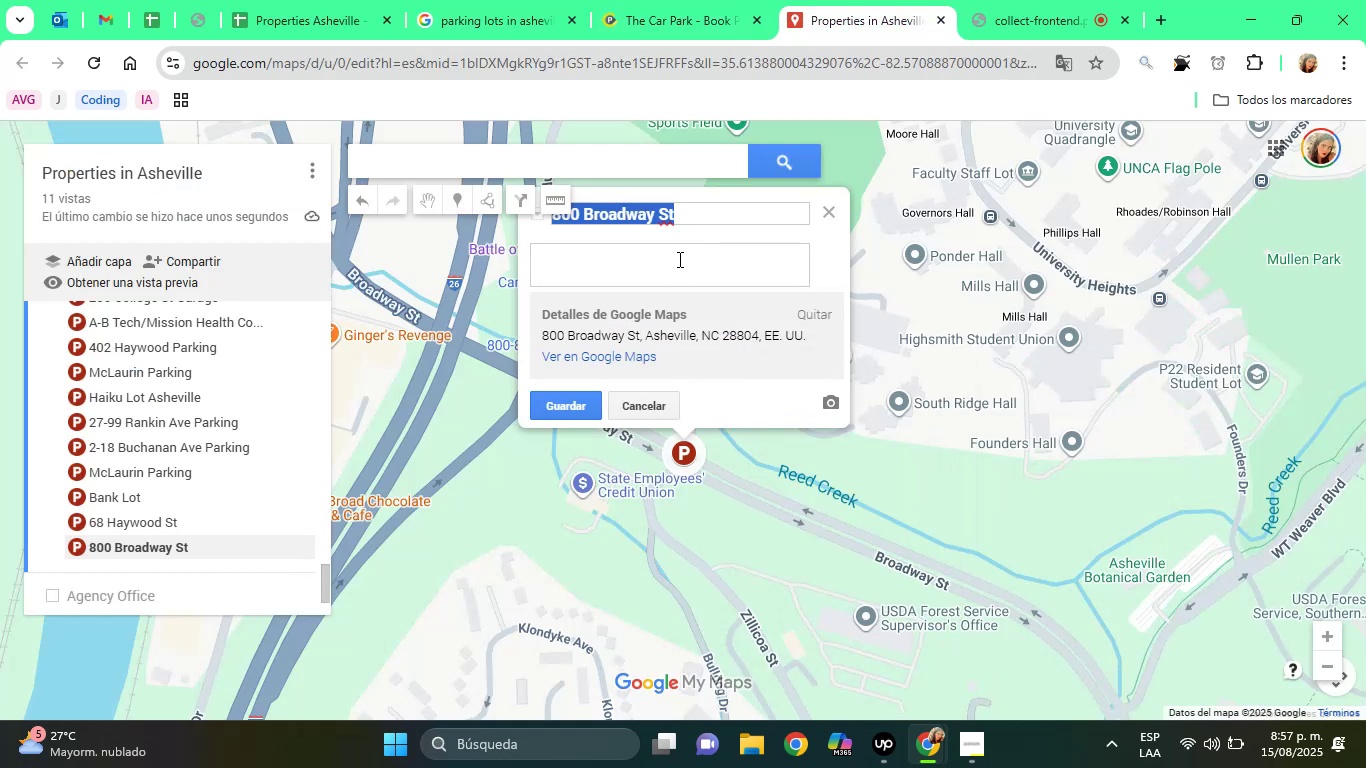 
key(Control+V)
 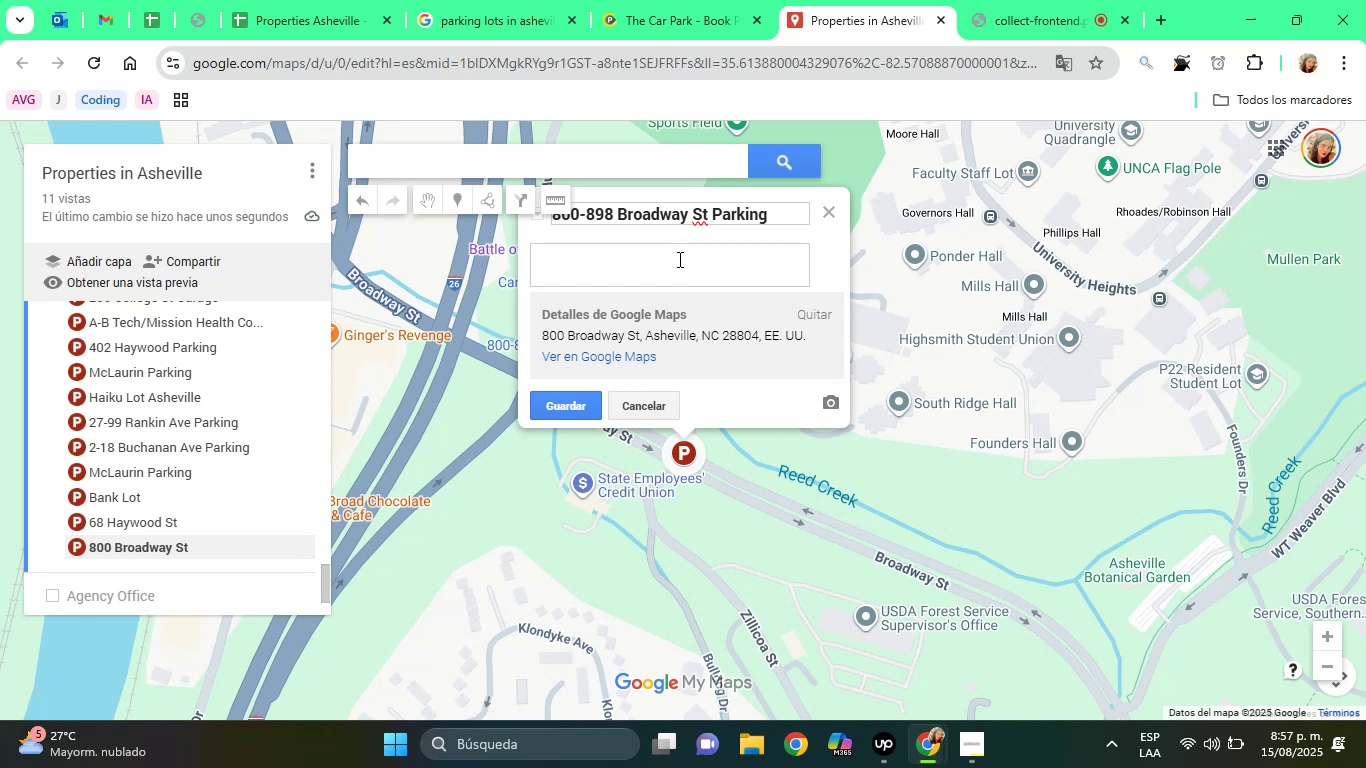 
left_click([678, 259])
 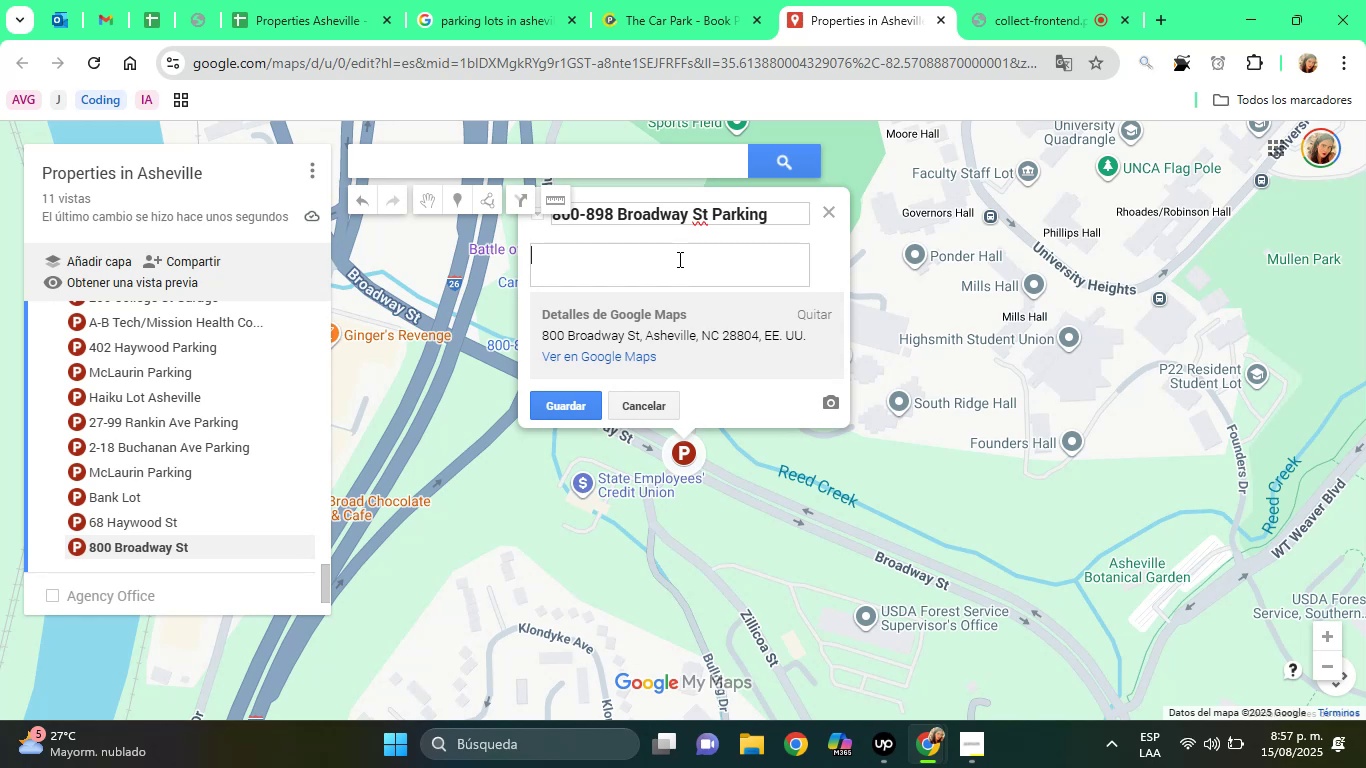 
type(Parking Lot)
 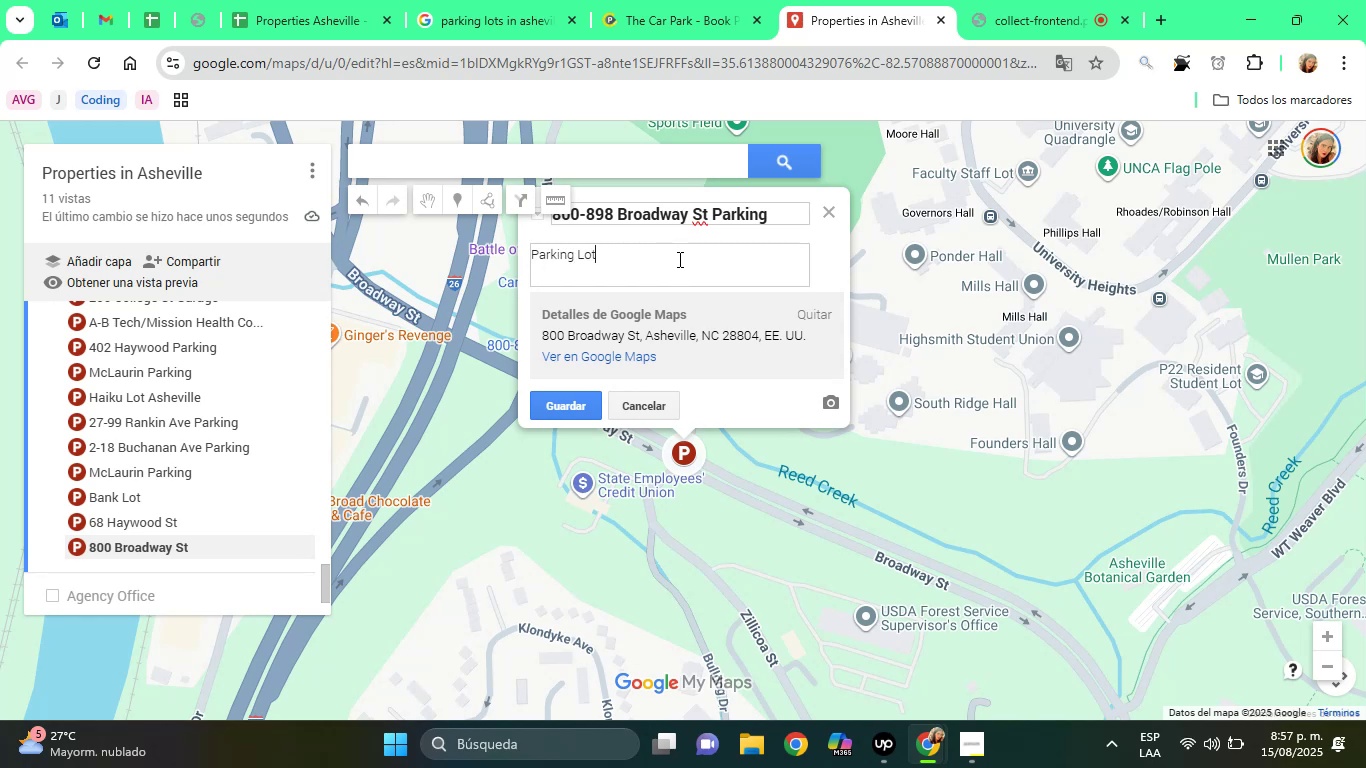 
key(Enter)
 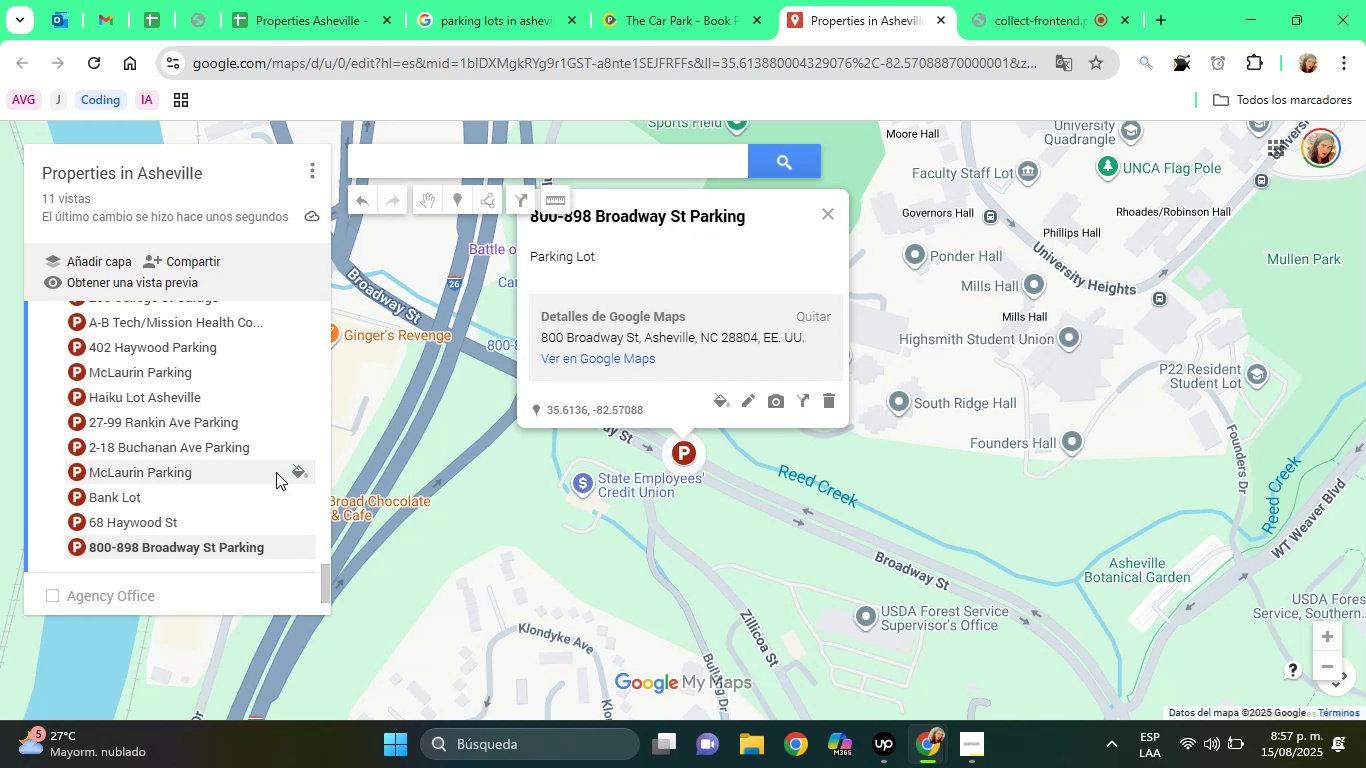 
left_click([191, 514])
 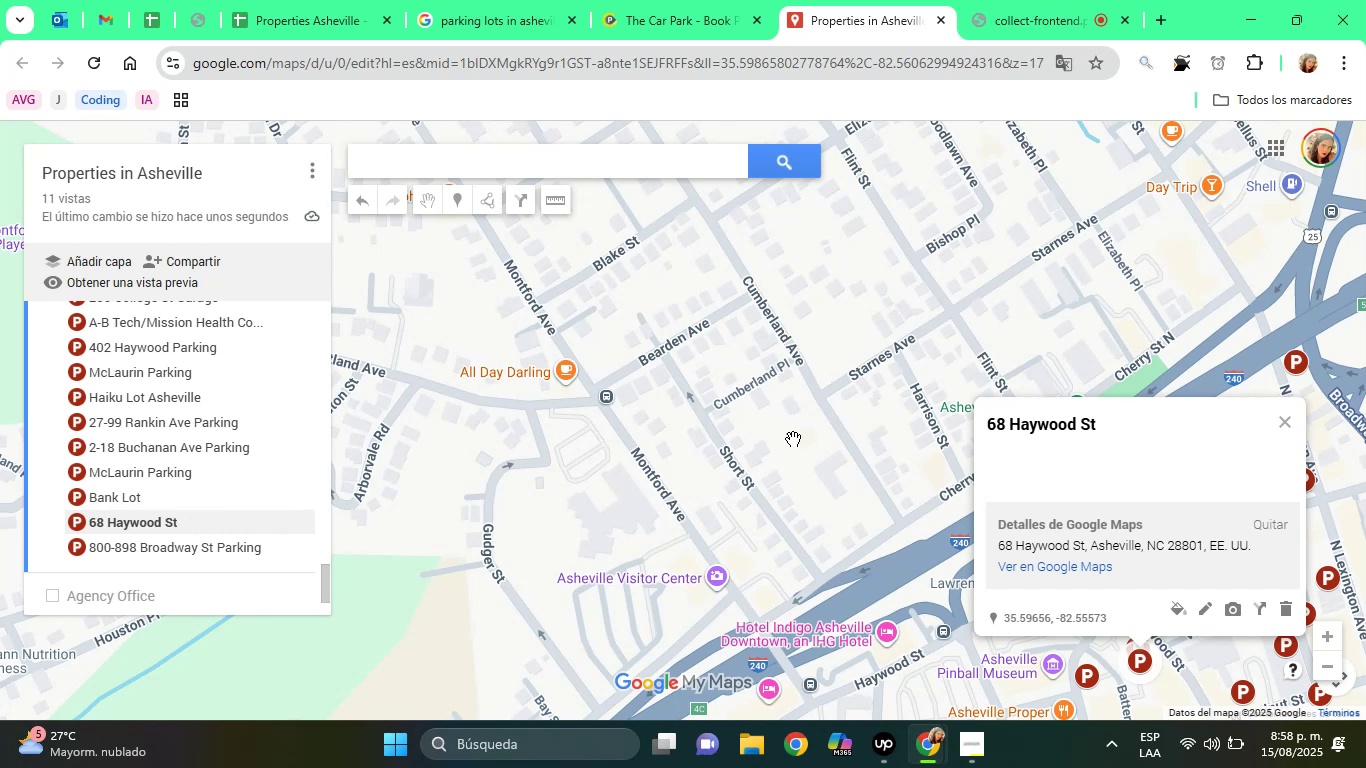 
left_click_drag(start_coordinate=[1008, 479], to_coordinate=[900, 445])
 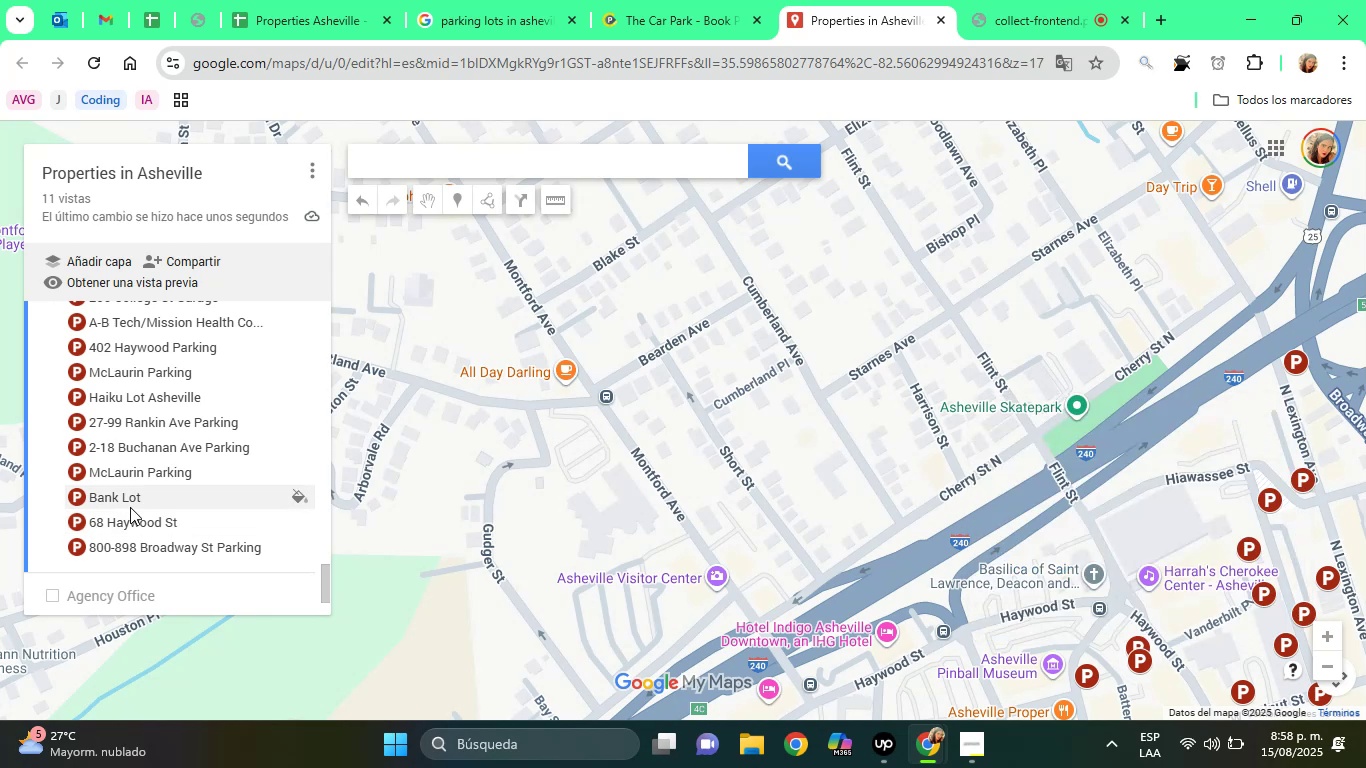 
left_click([130, 517])
 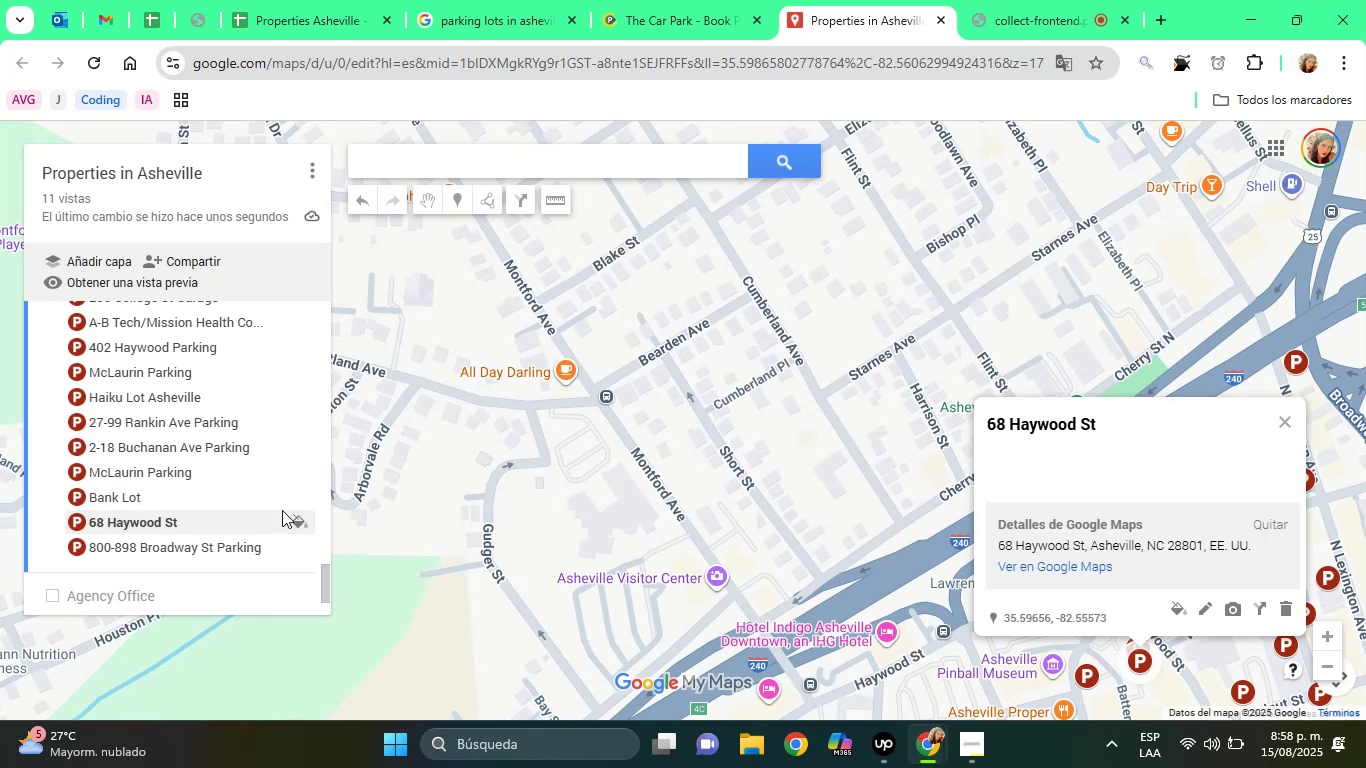 
left_click_drag(start_coordinate=[410, 541], to_coordinate=[91, 410])
 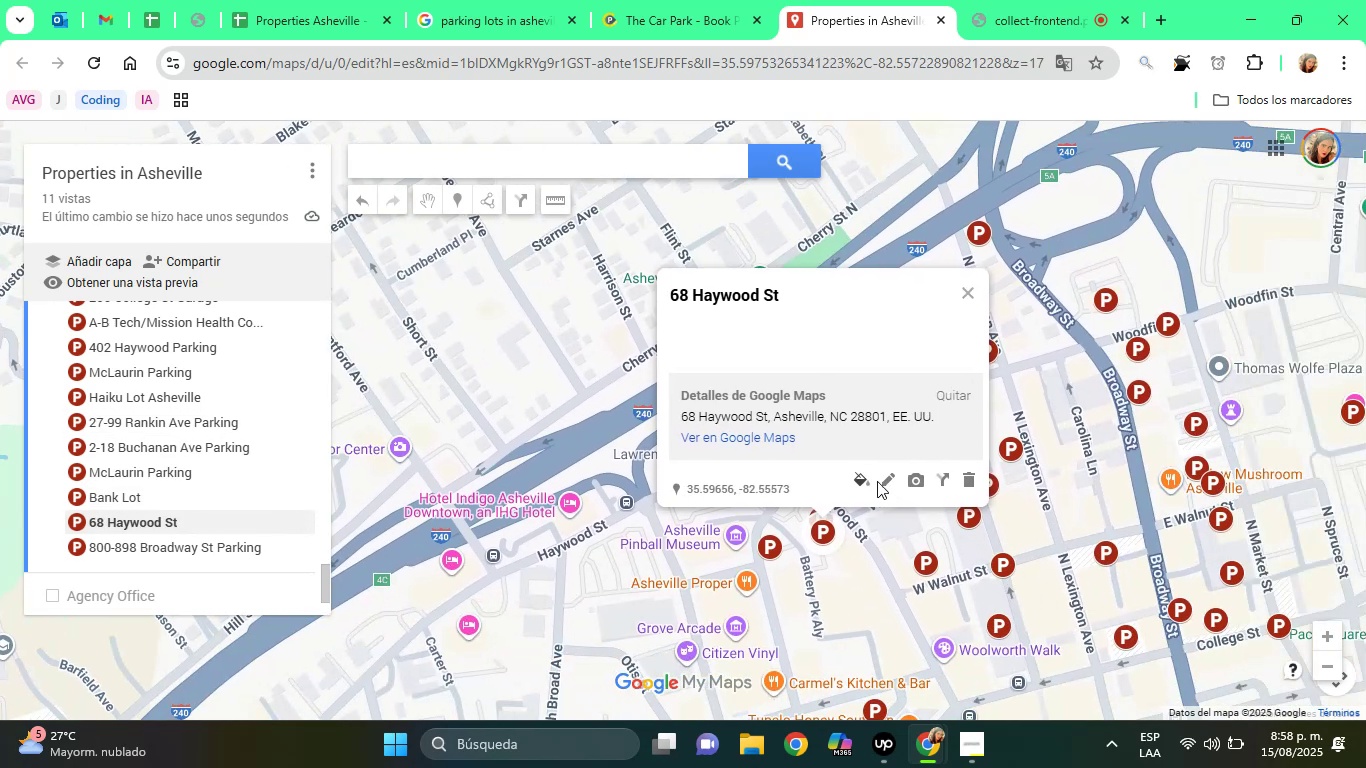 
left_click([880, 481])
 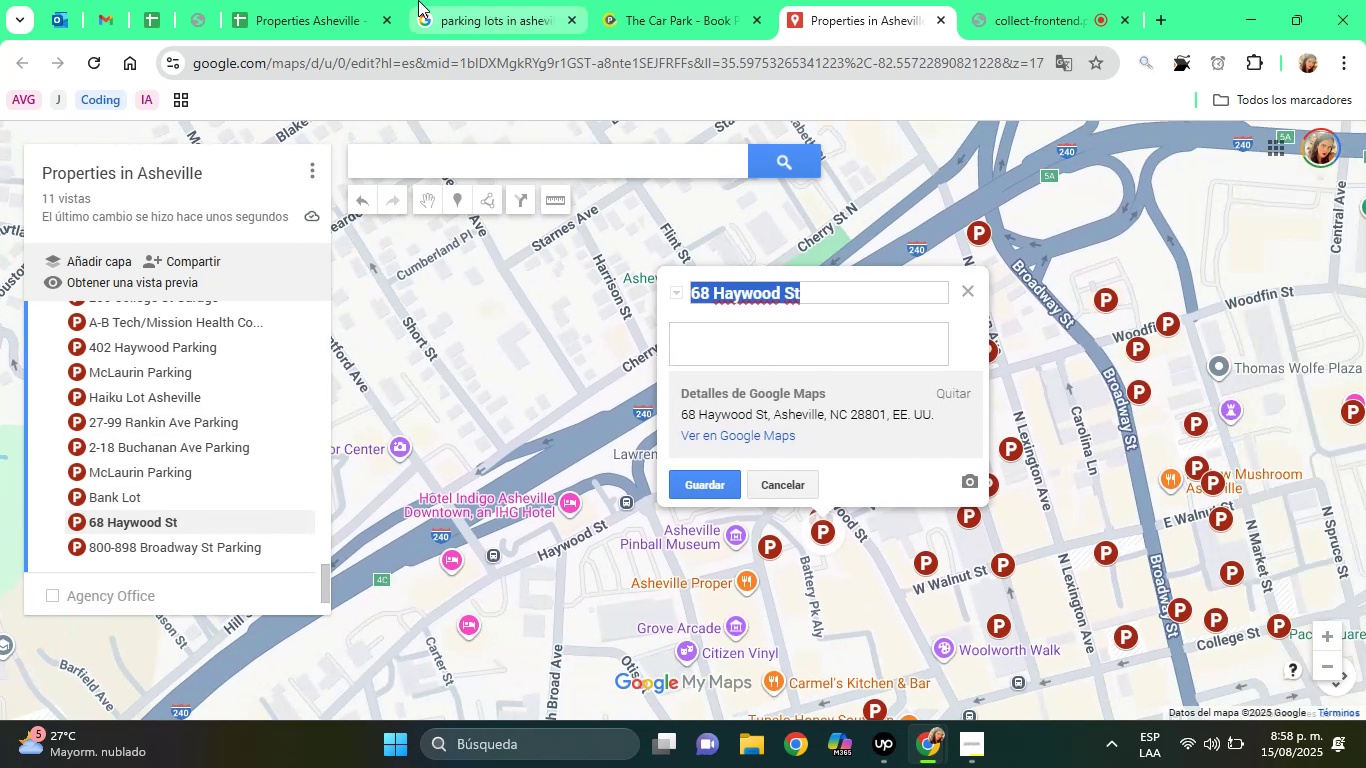 
left_click([357, 0])
 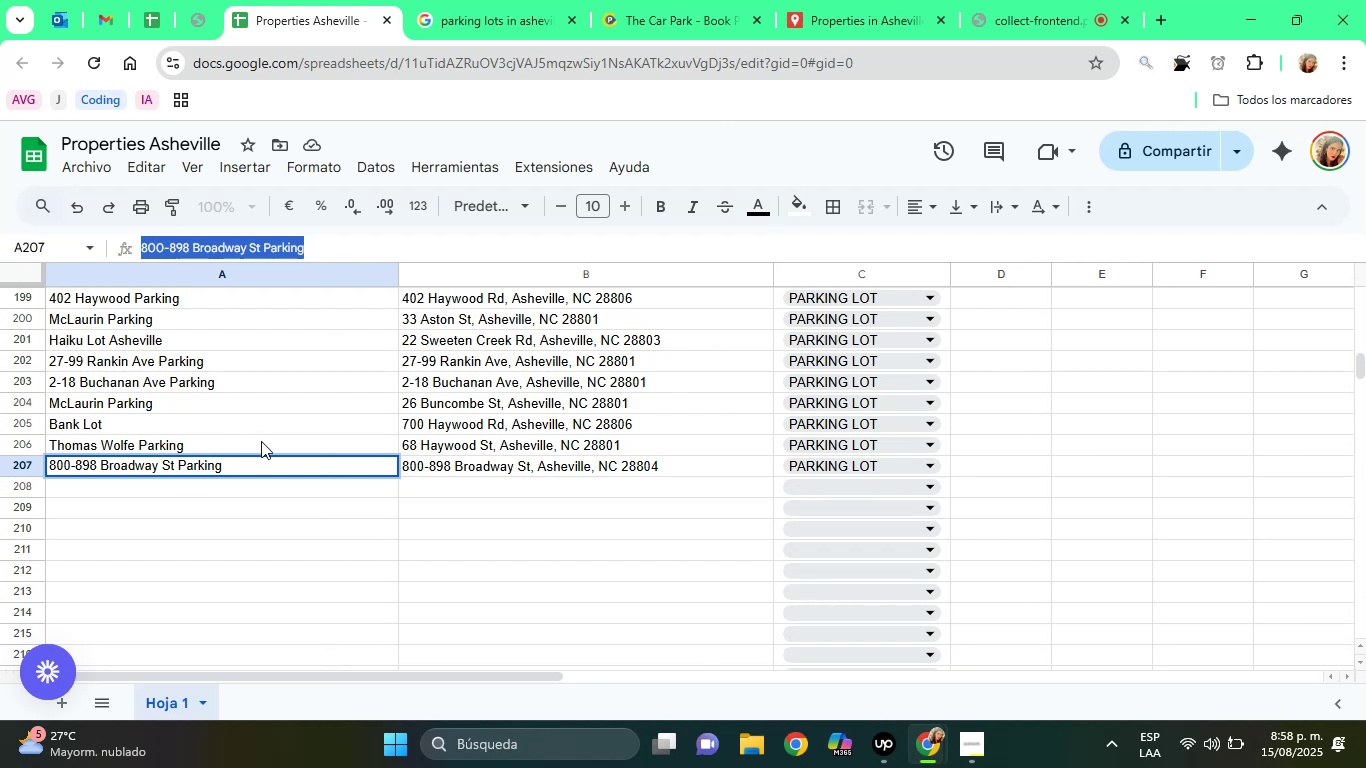 
left_click([262, 443])
 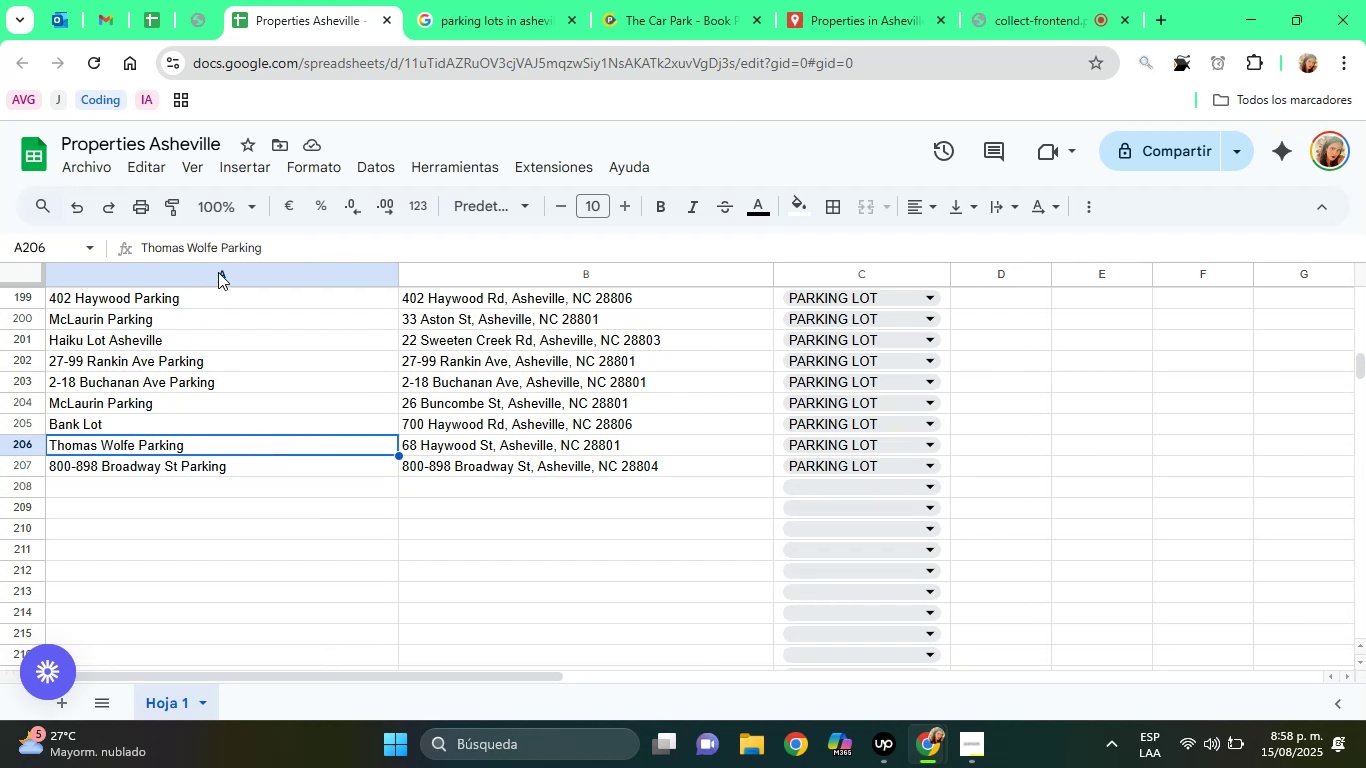 
double_click([218, 272])
 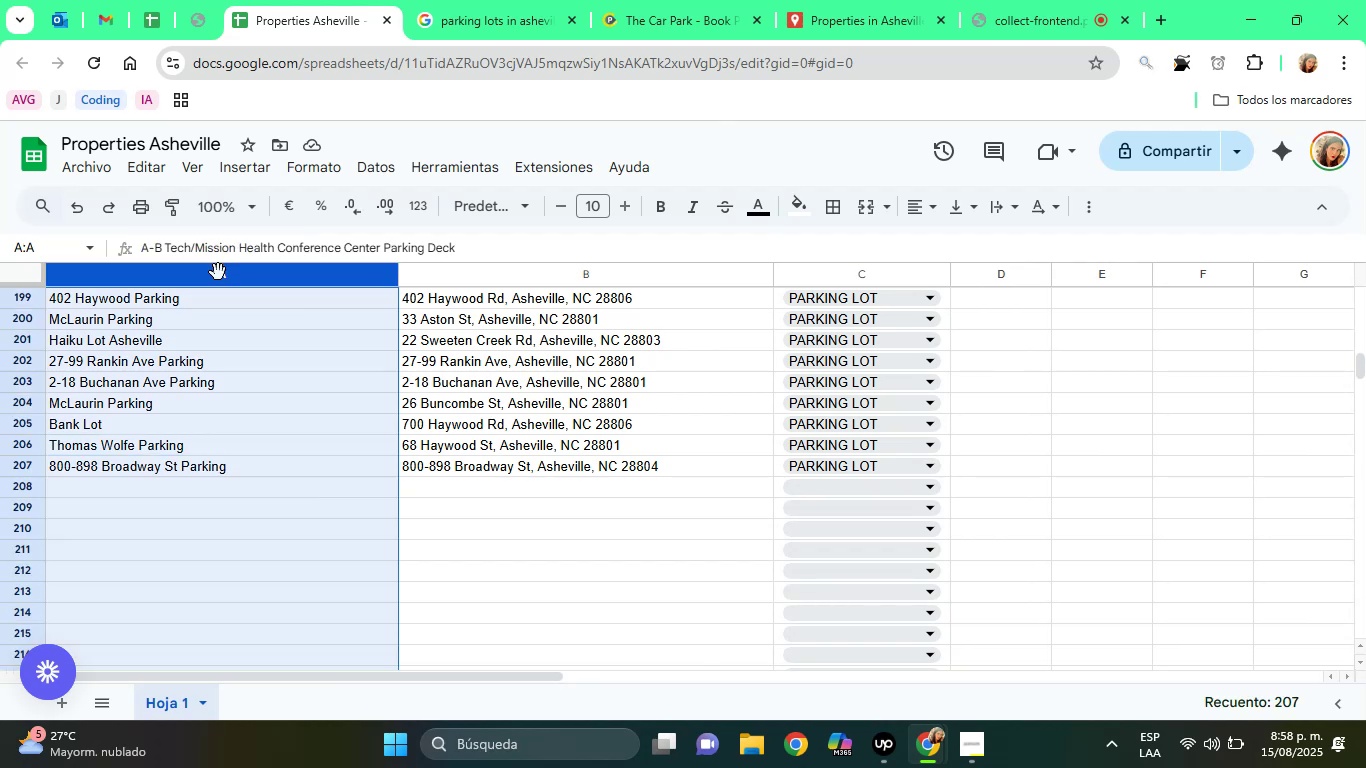 
wait(5.81)
 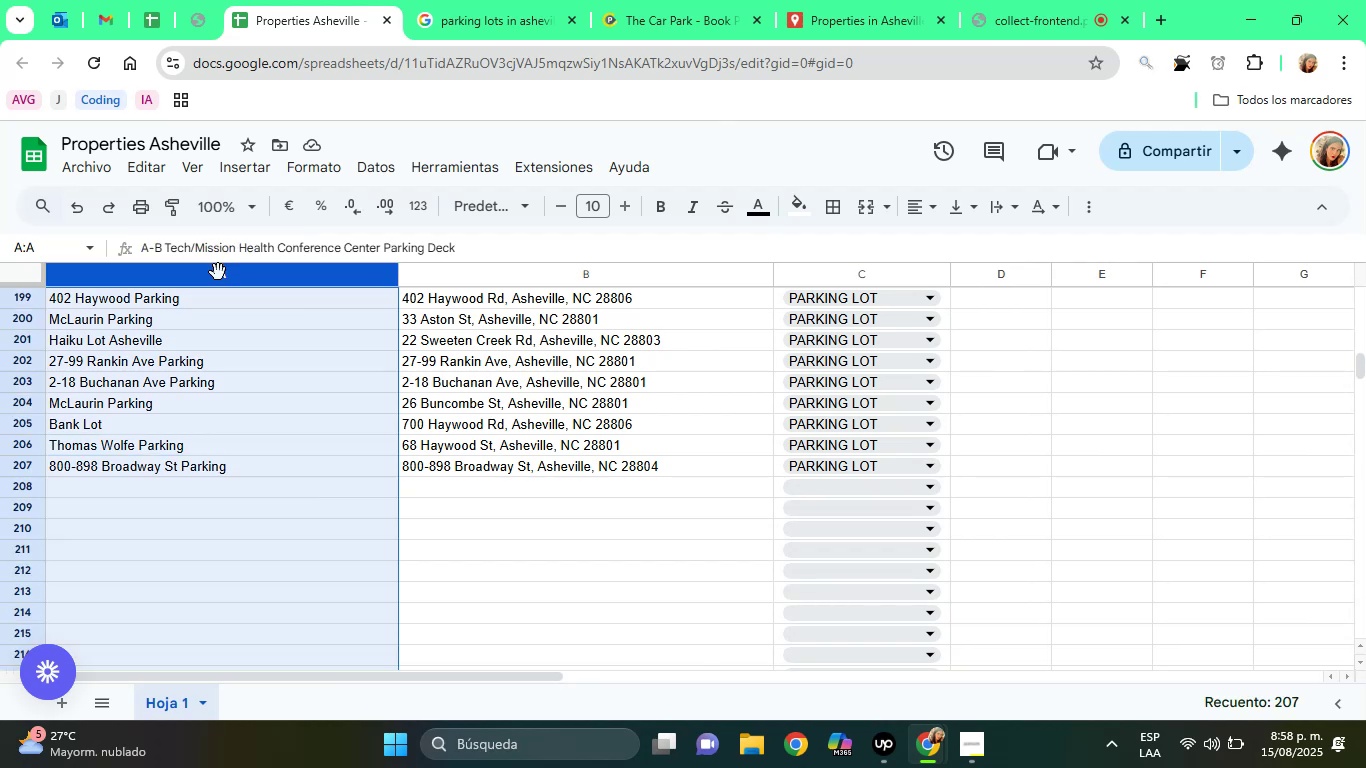 
left_click([483, 496])
 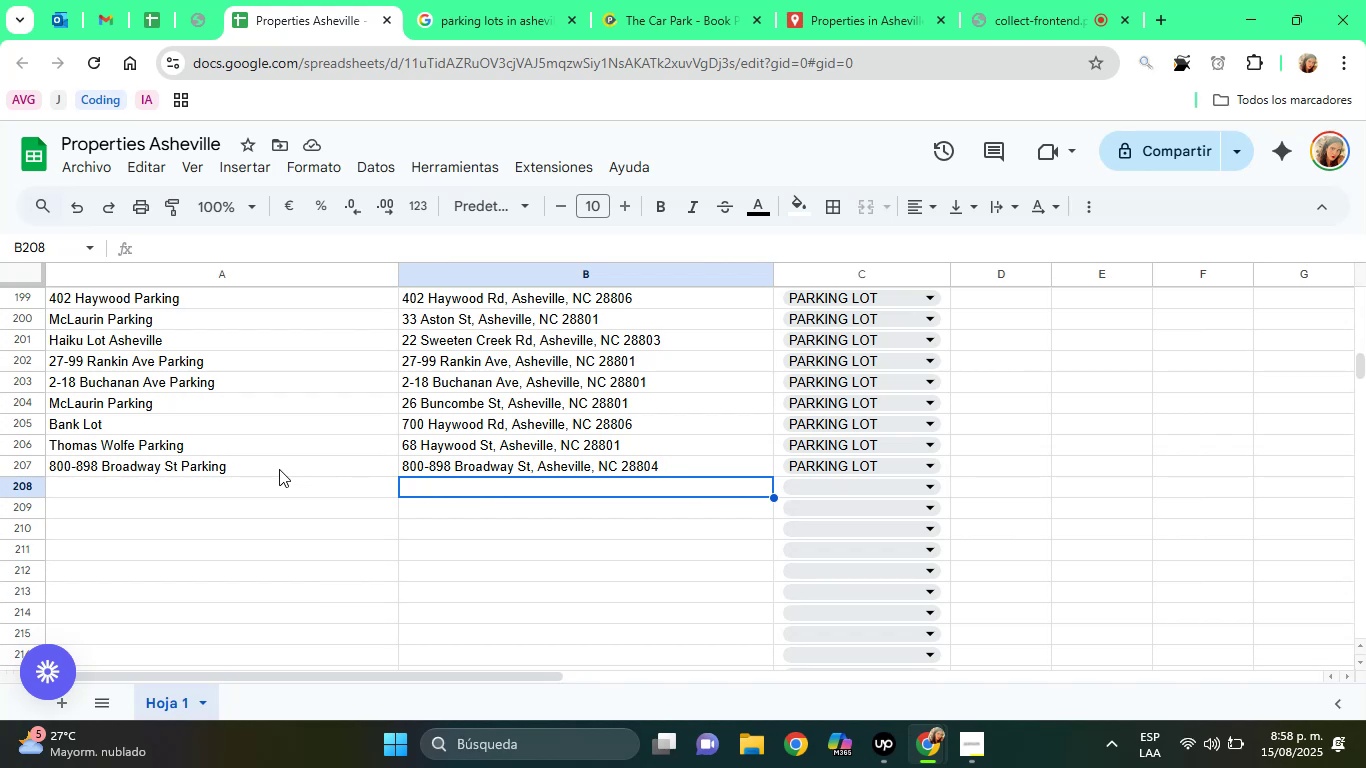 
left_click([277, 468])
 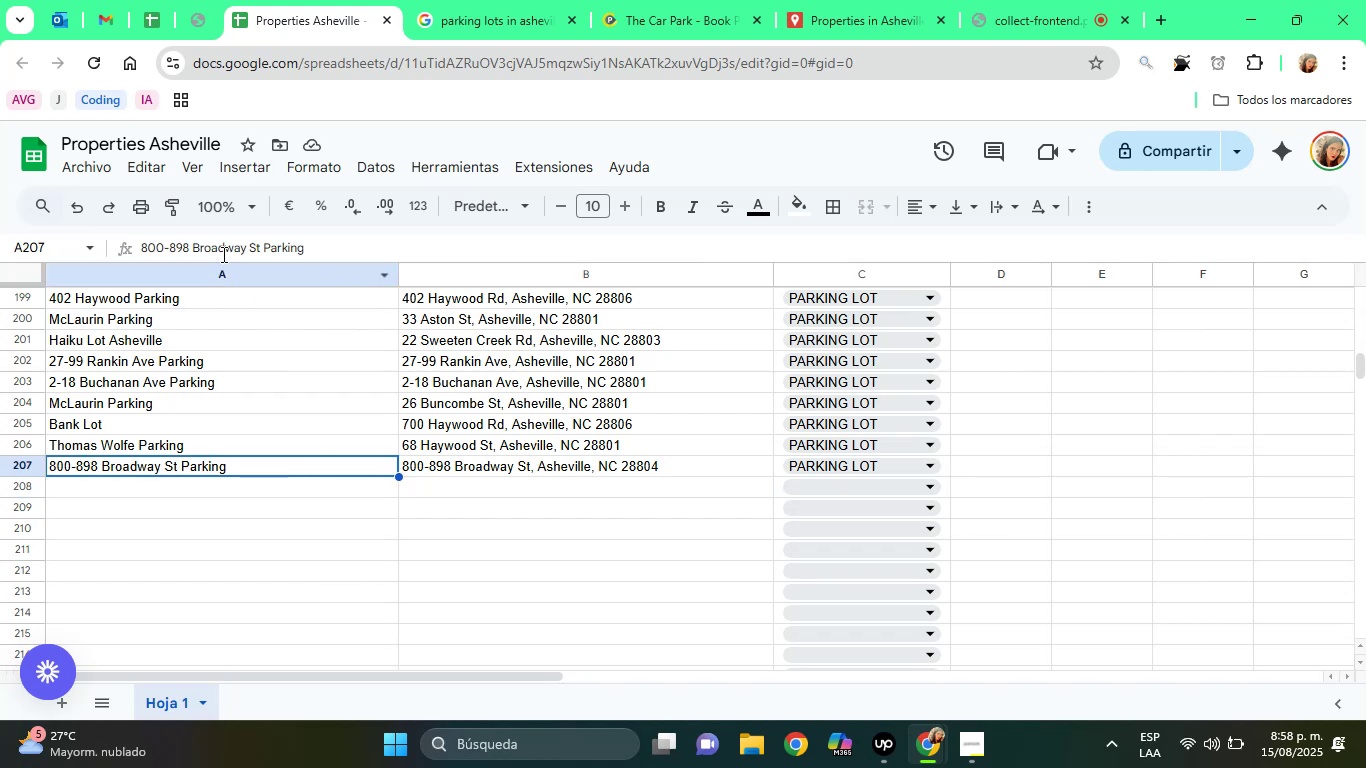 
double_click([222, 254])
 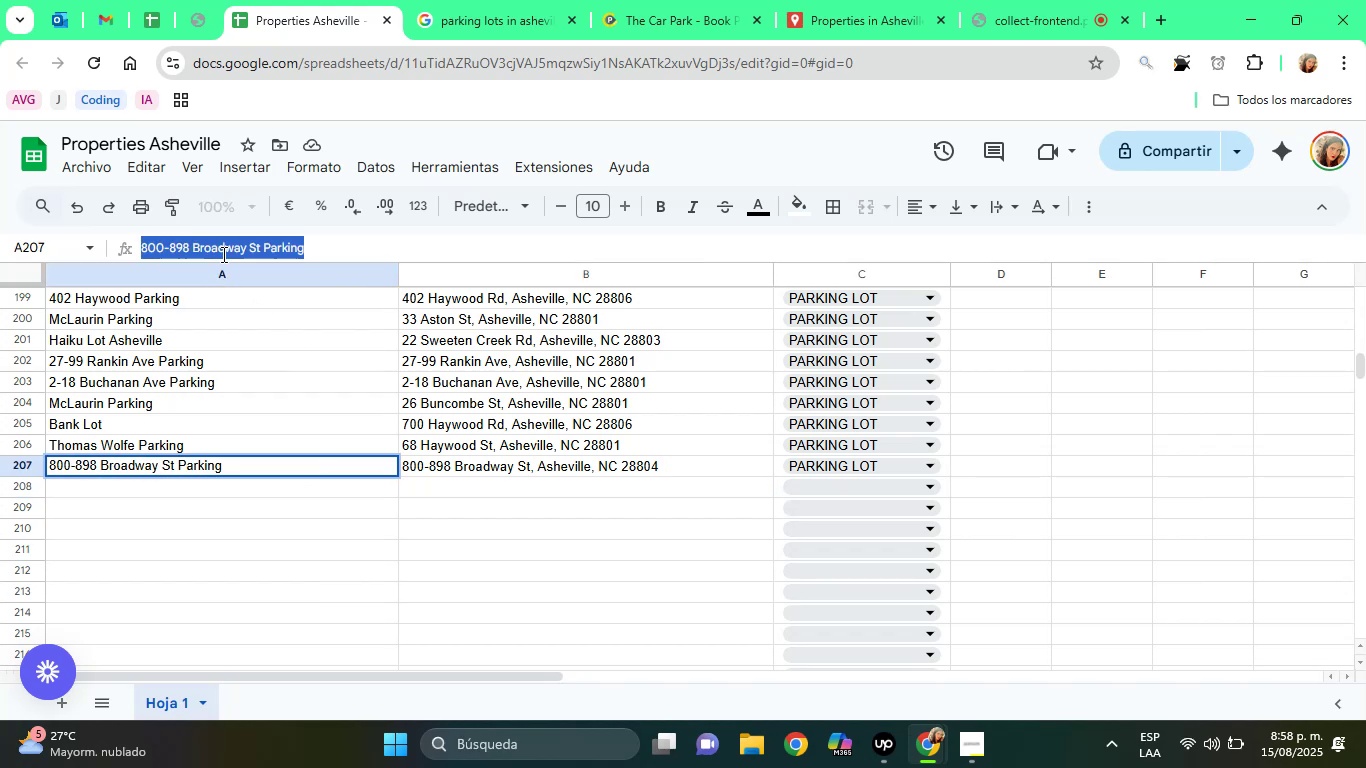 
triple_click([222, 254])
 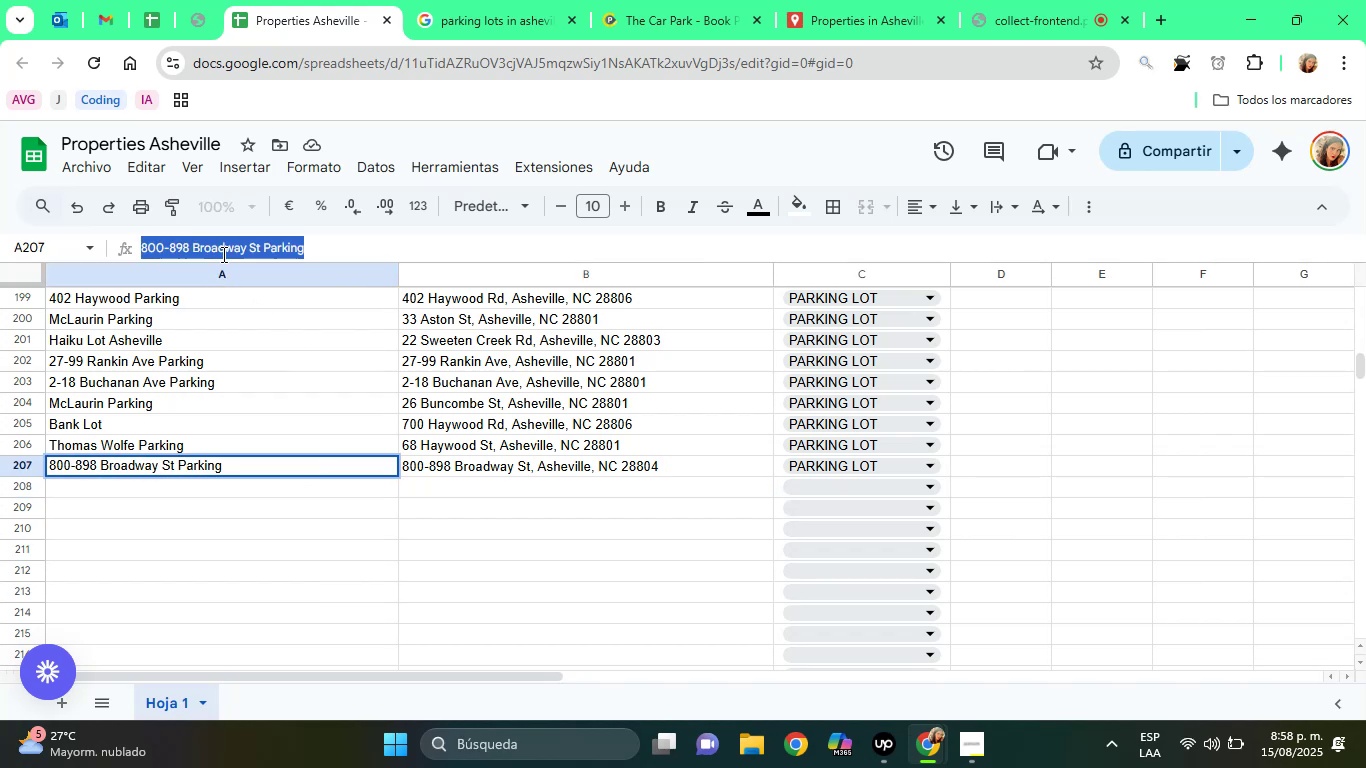 
right_click([222, 254])
 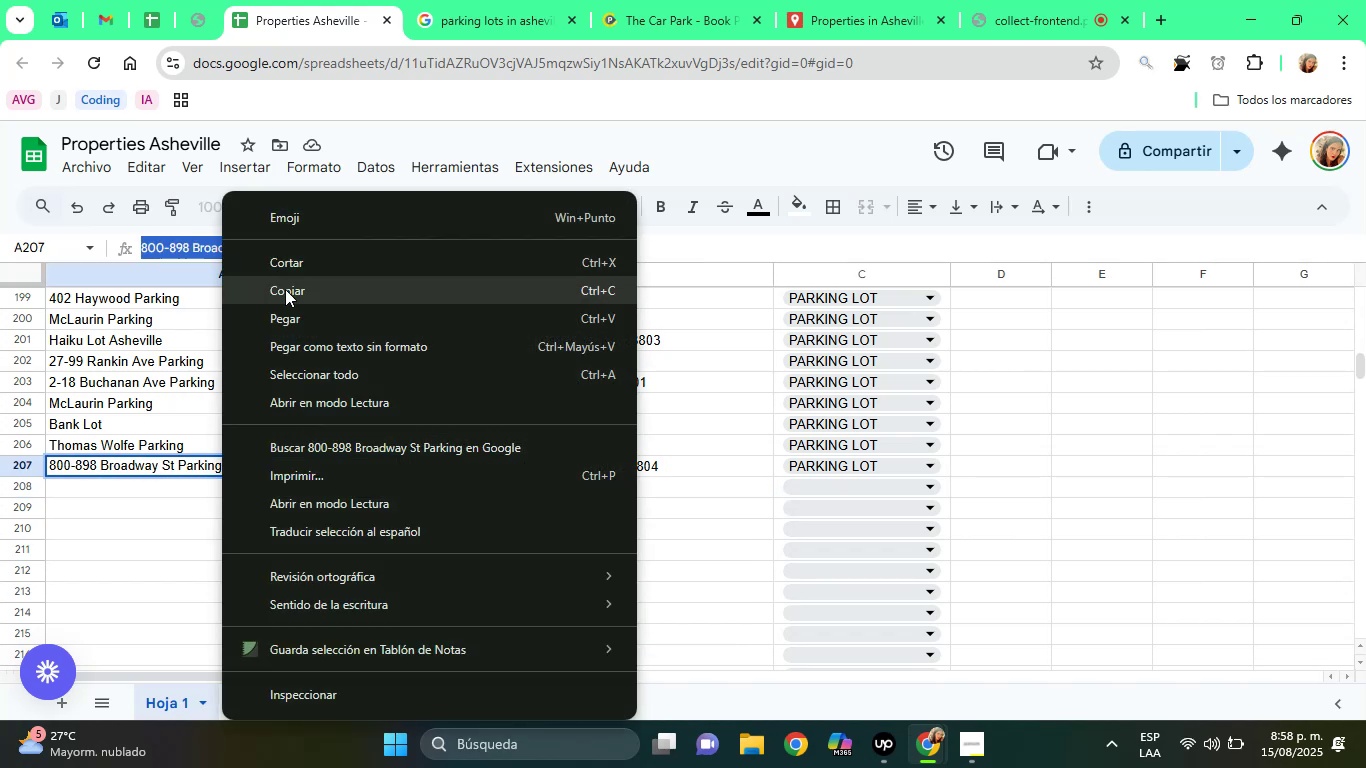 
left_click([288, 292])
 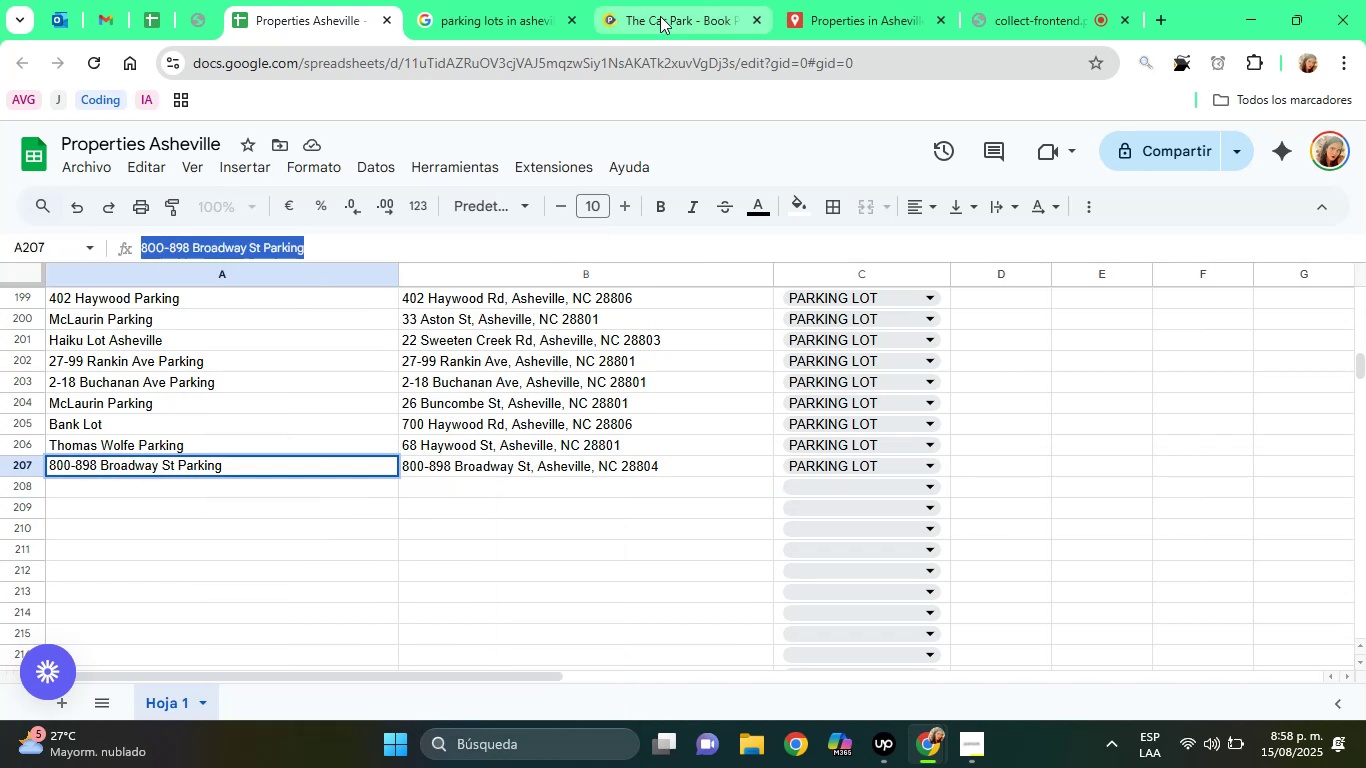 
left_click([660, 16])
 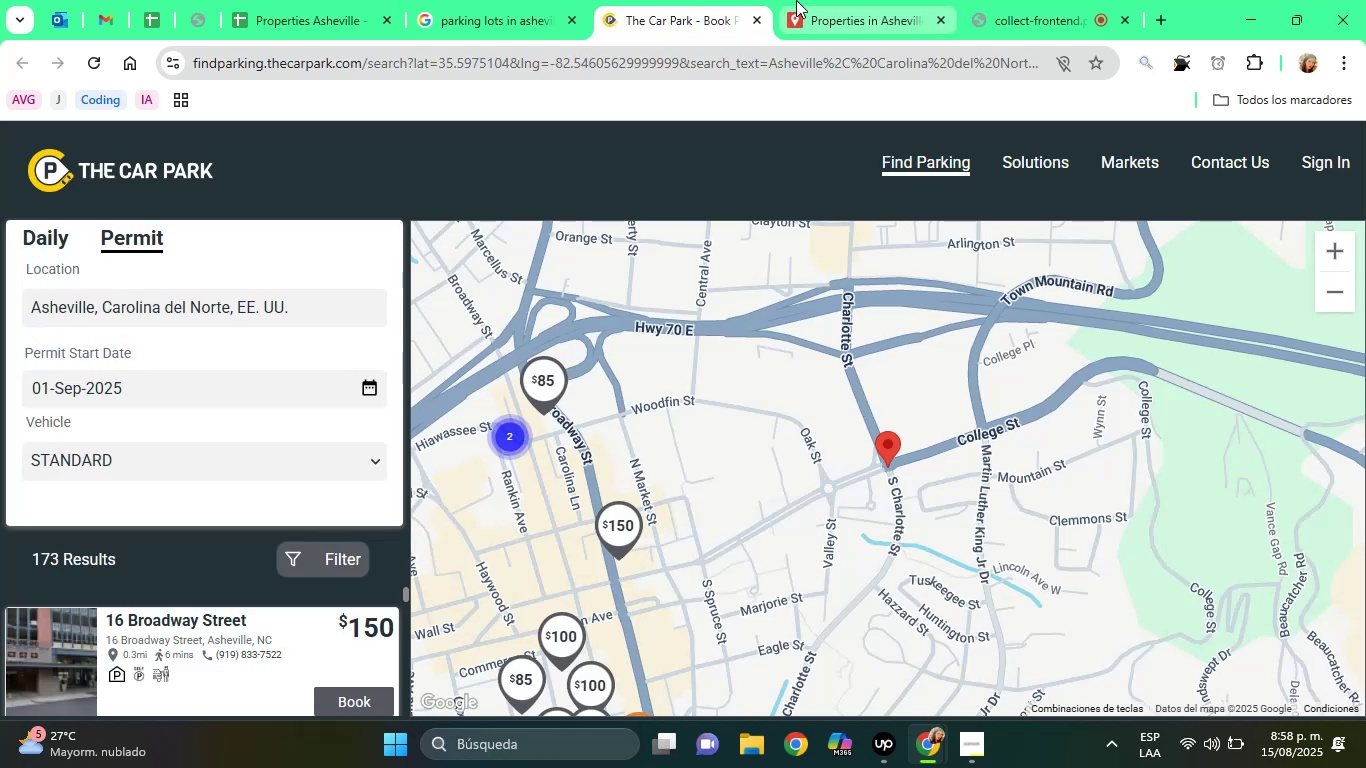 
left_click([796, 0])
 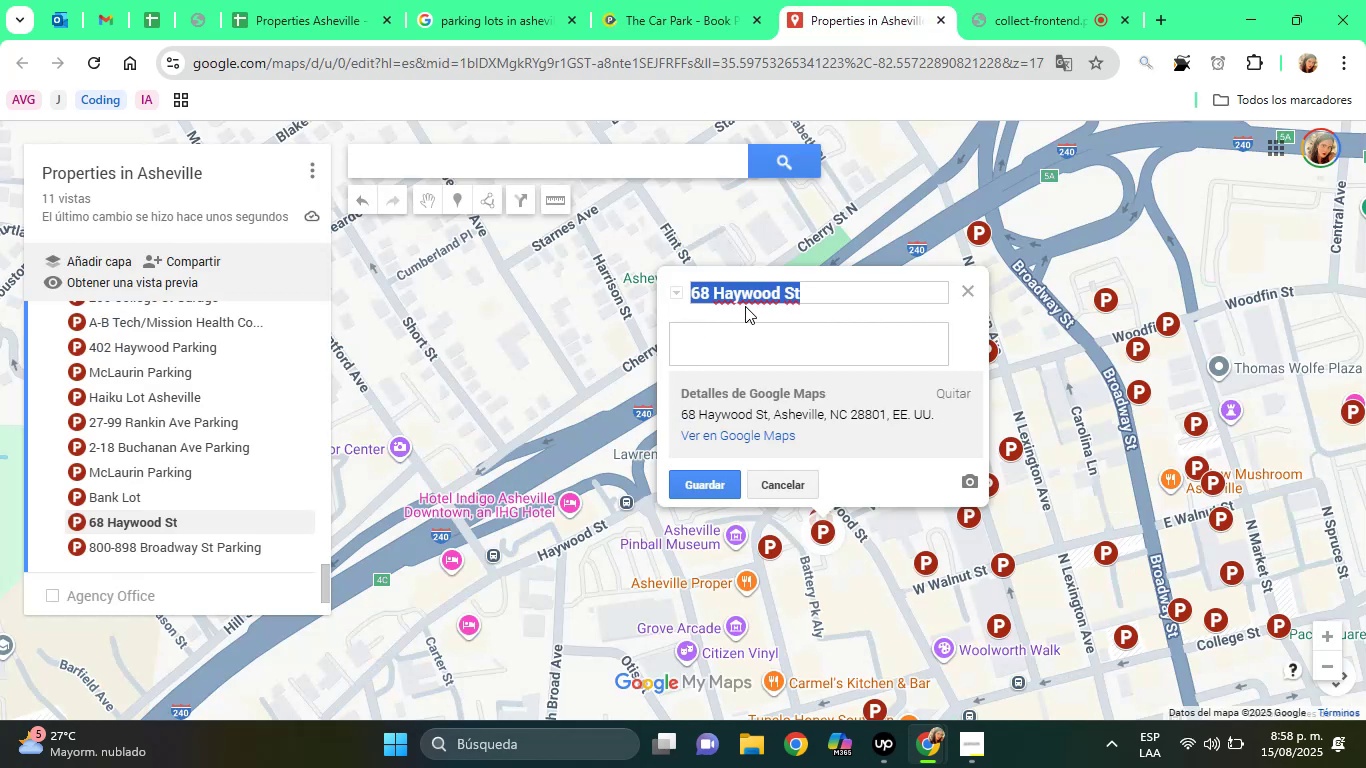 
right_click([754, 300])
 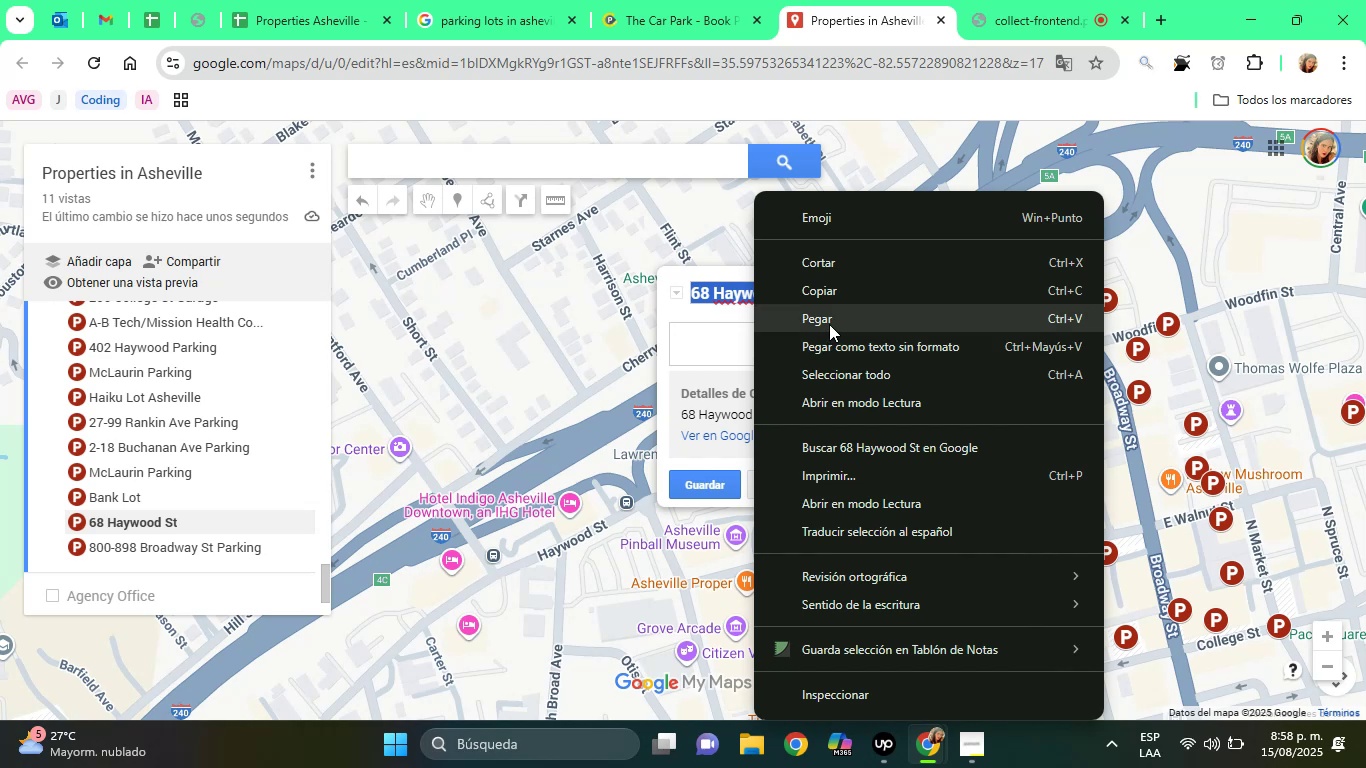 
left_click([829, 324])
 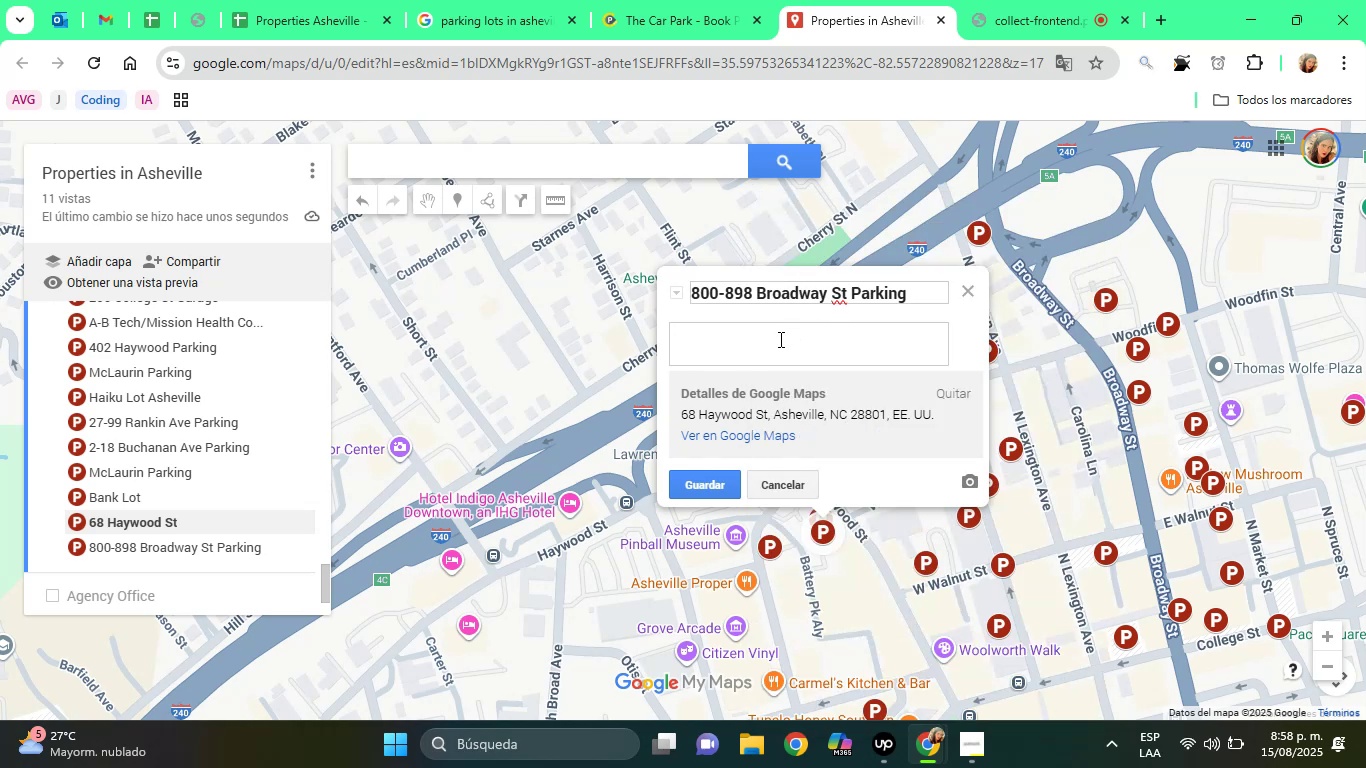 
left_click([779, 339])
 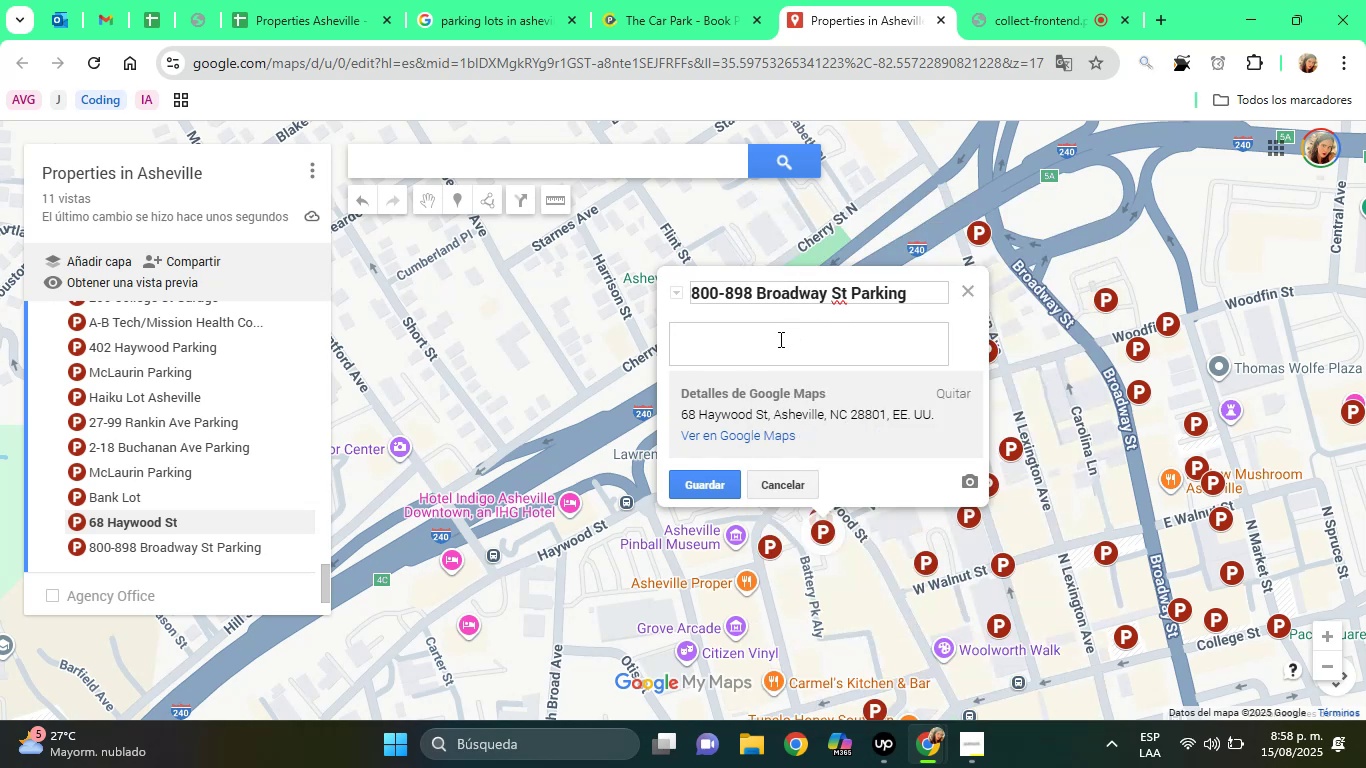 
type(Paring )
key(Backspace)
key(Backspace)
key(Backspace)
key(Backspace)
type(king Lot)
 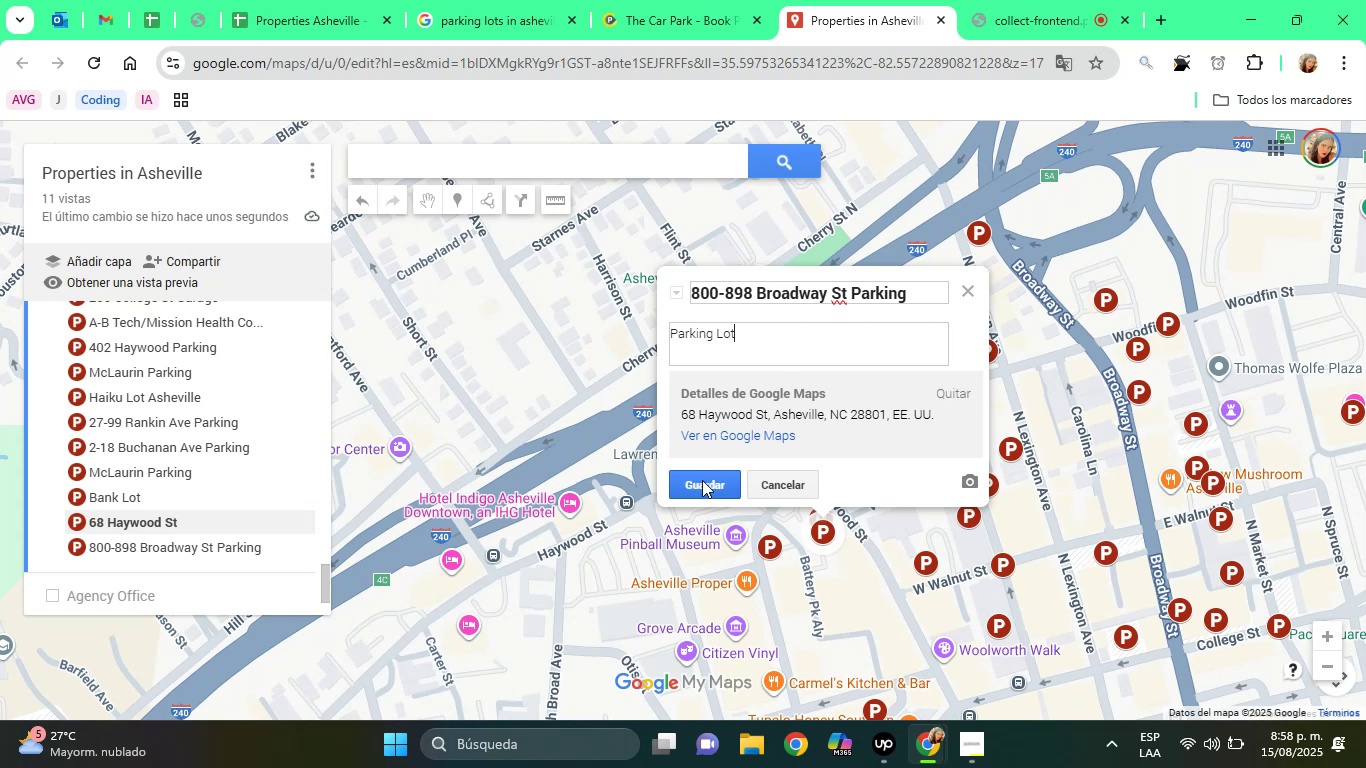 
left_click([700, 482])
 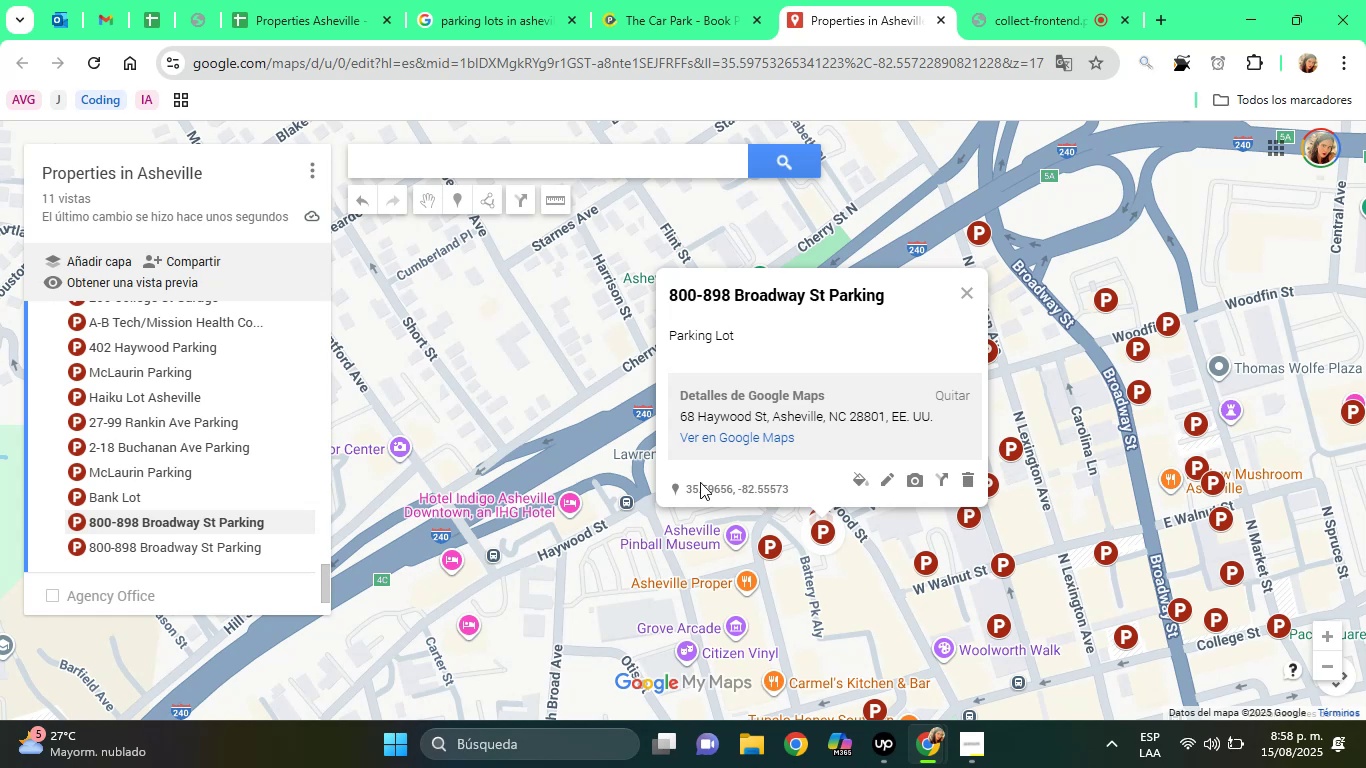 
wait(20.71)
 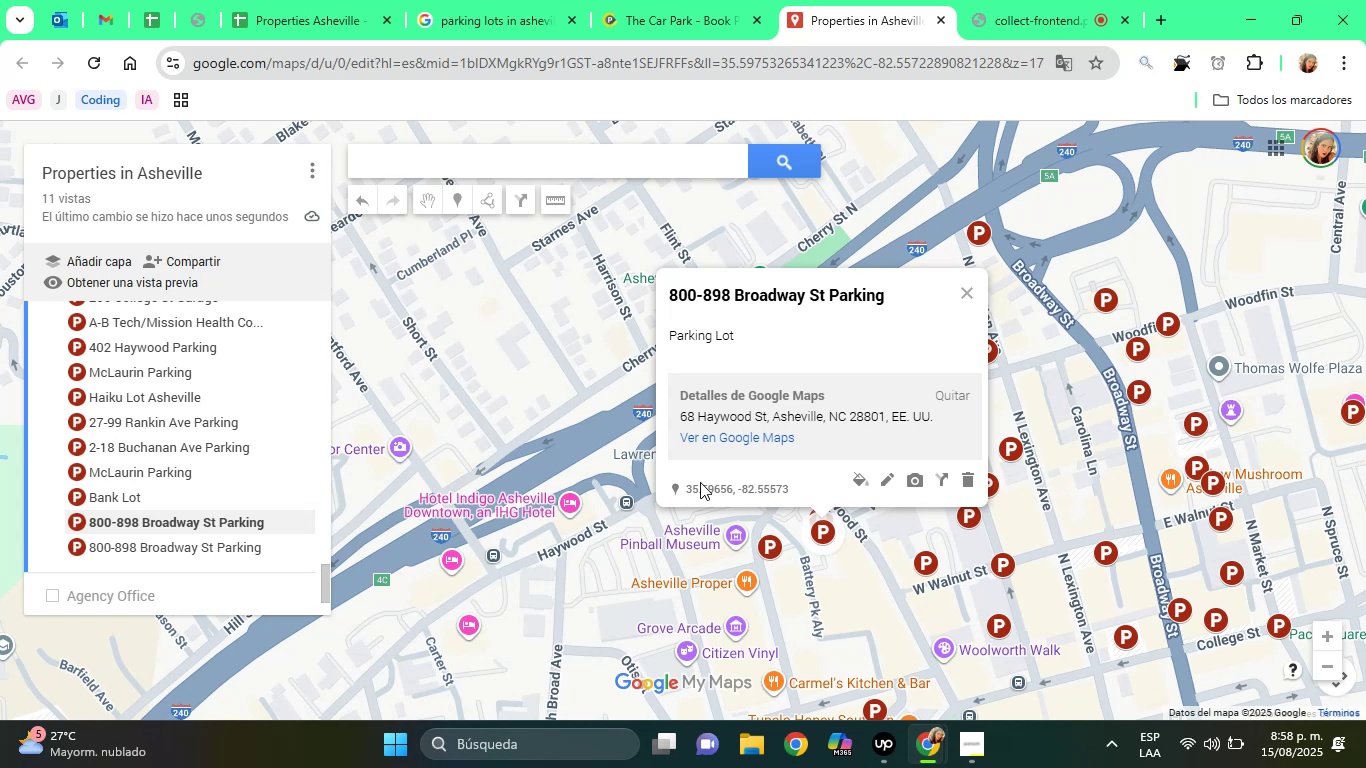 
left_click([301, 10])
 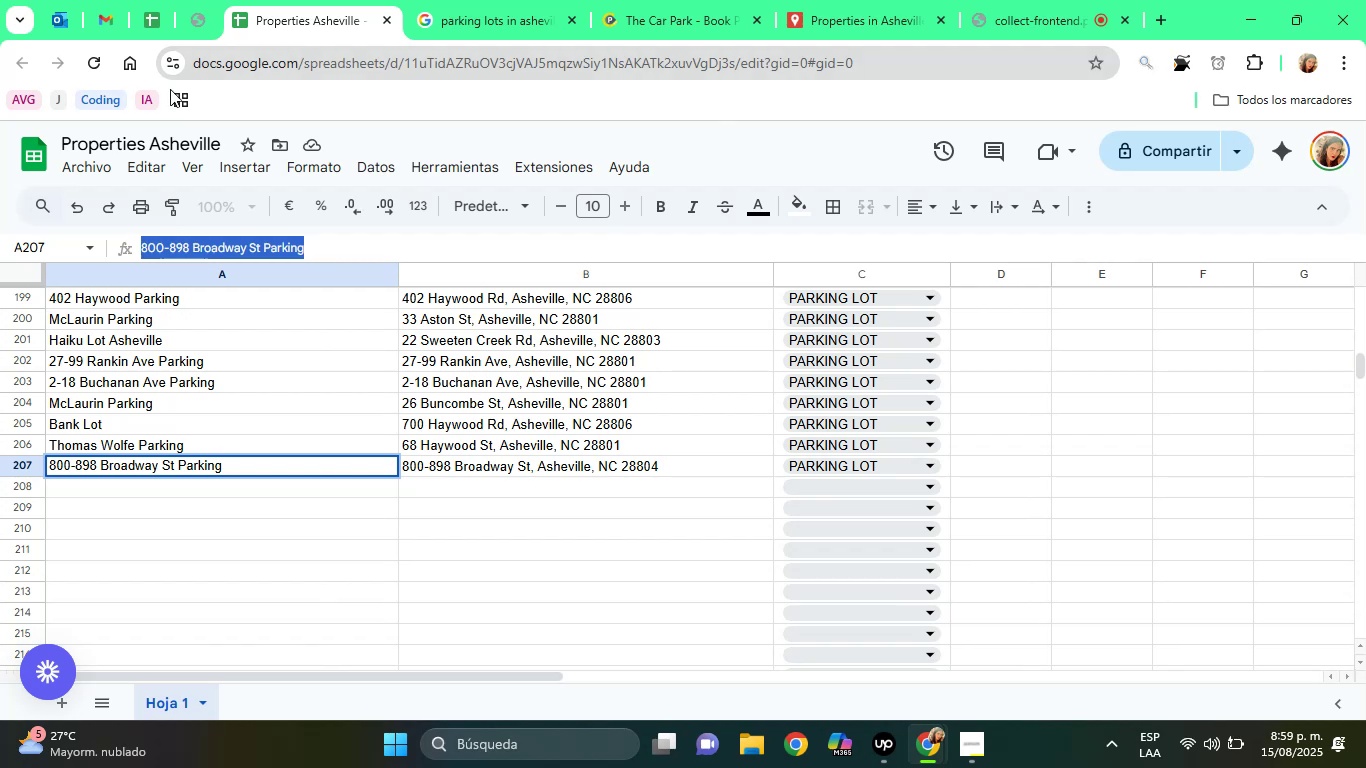 
wait(11.77)
 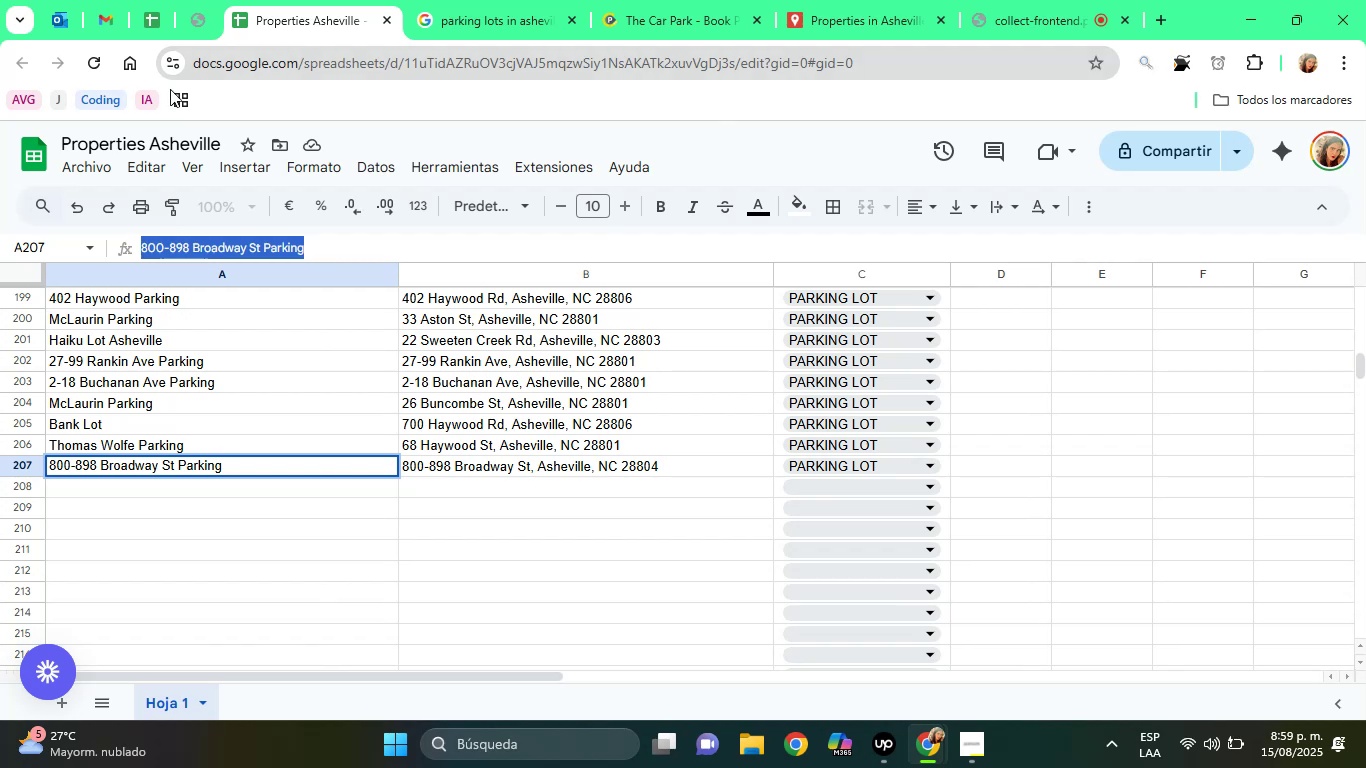 
left_click([163, 449])
 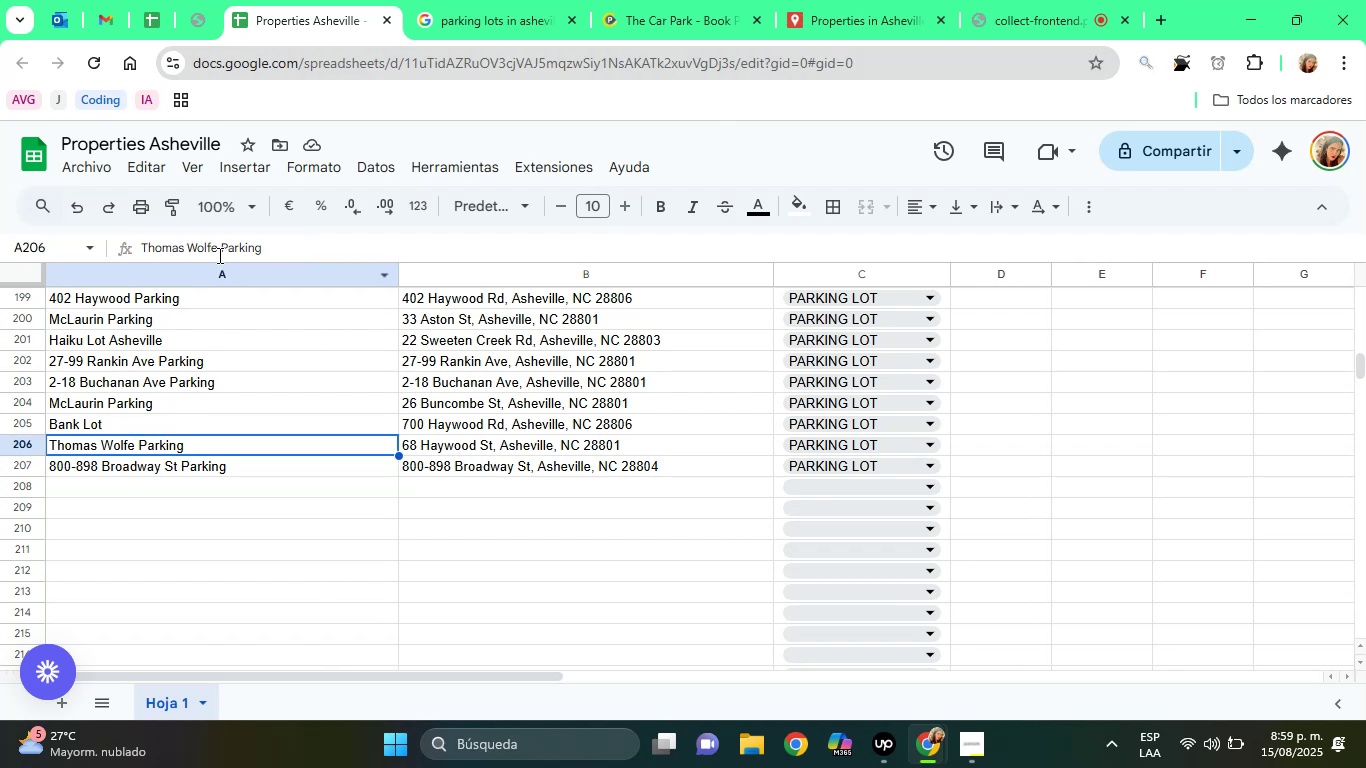 
double_click([215, 249])
 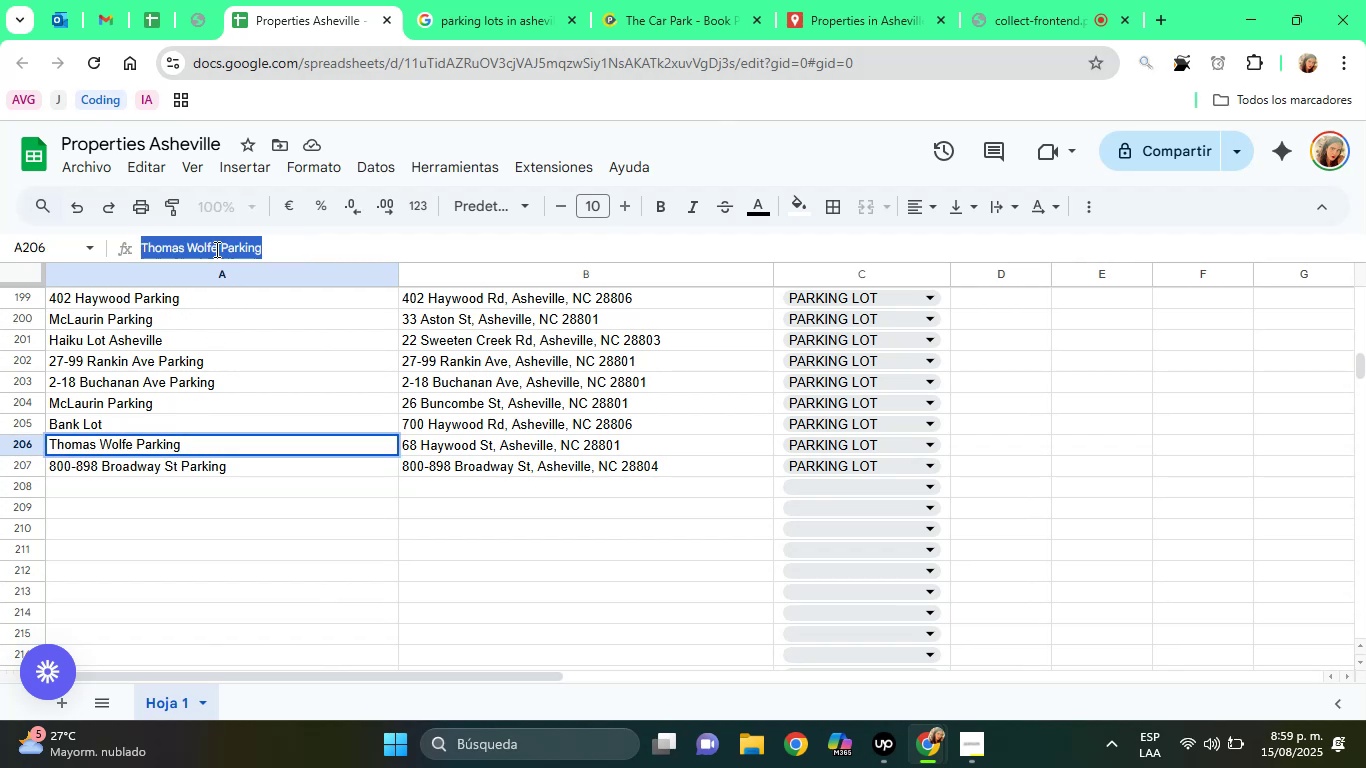 
triple_click([215, 249])
 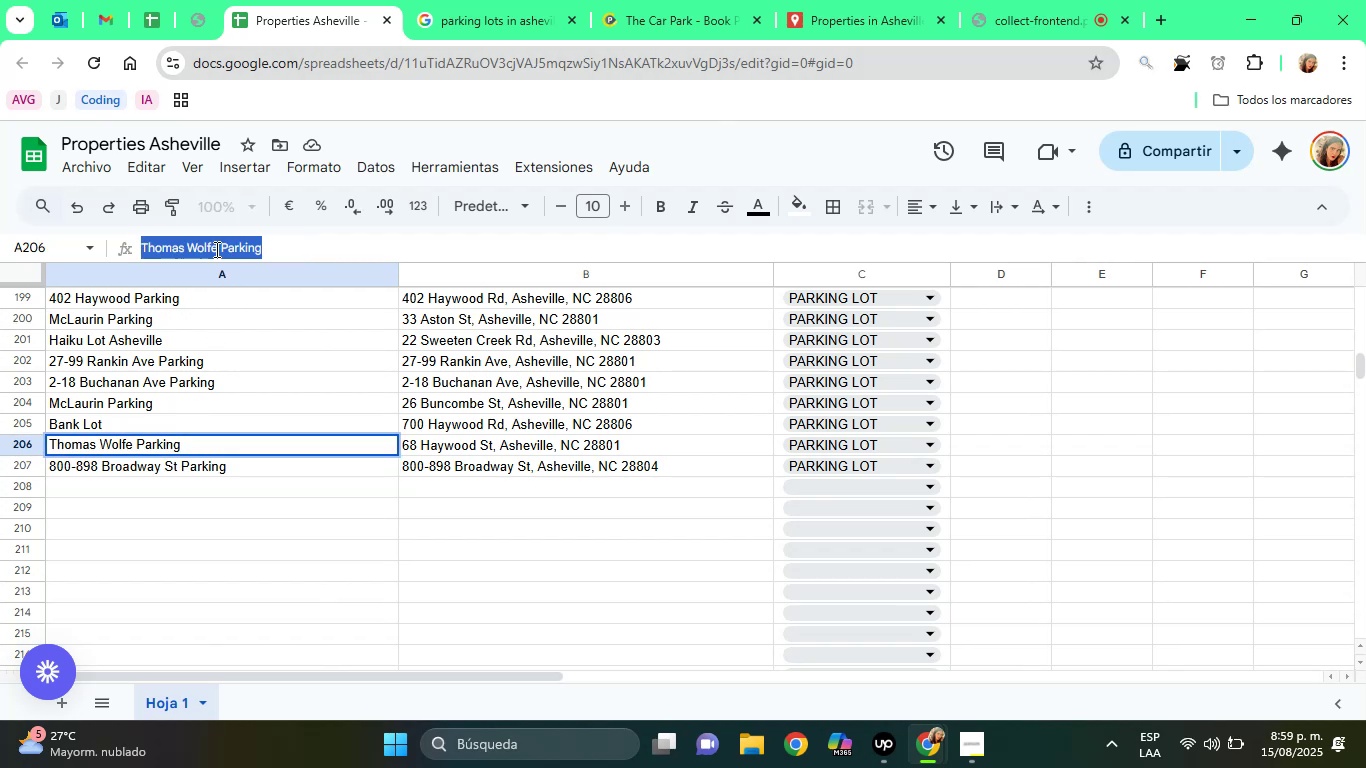 
right_click([215, 249])
 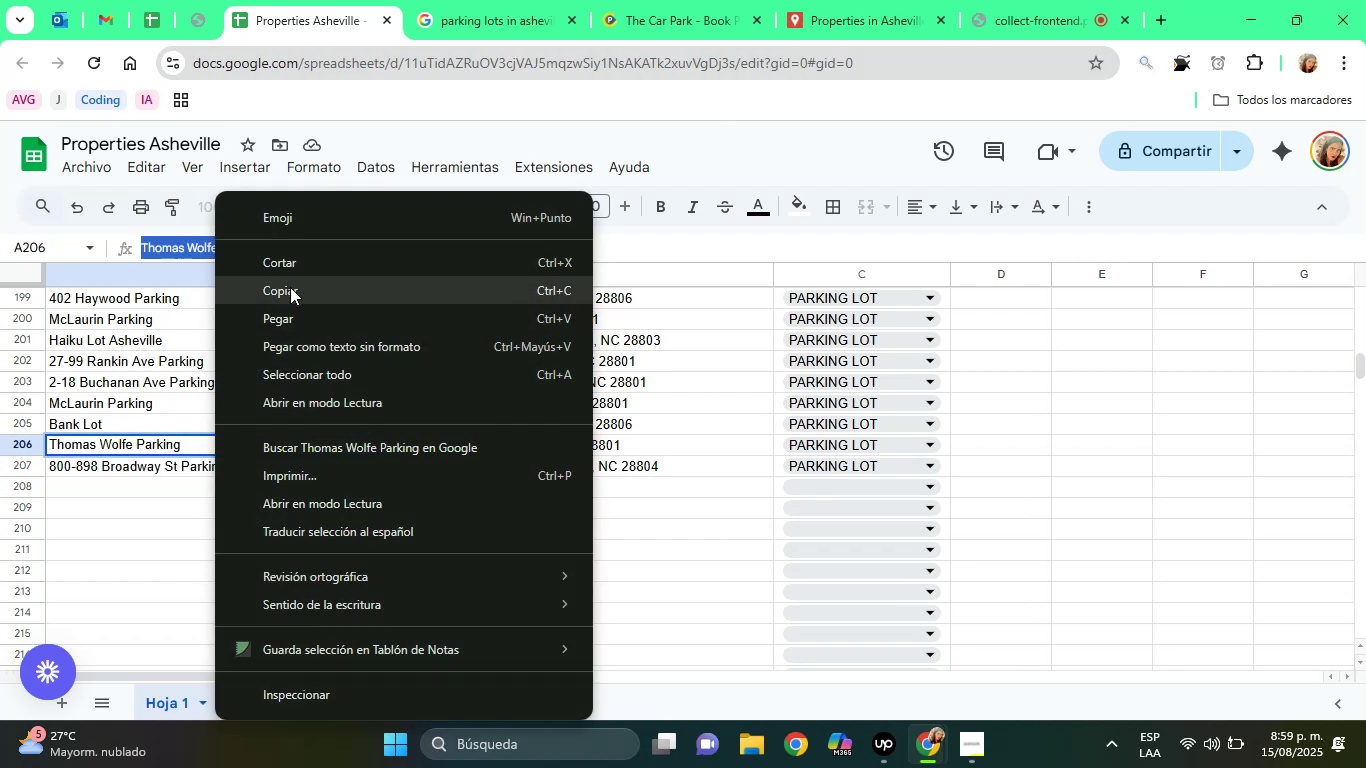 
left_click([292, 291])
 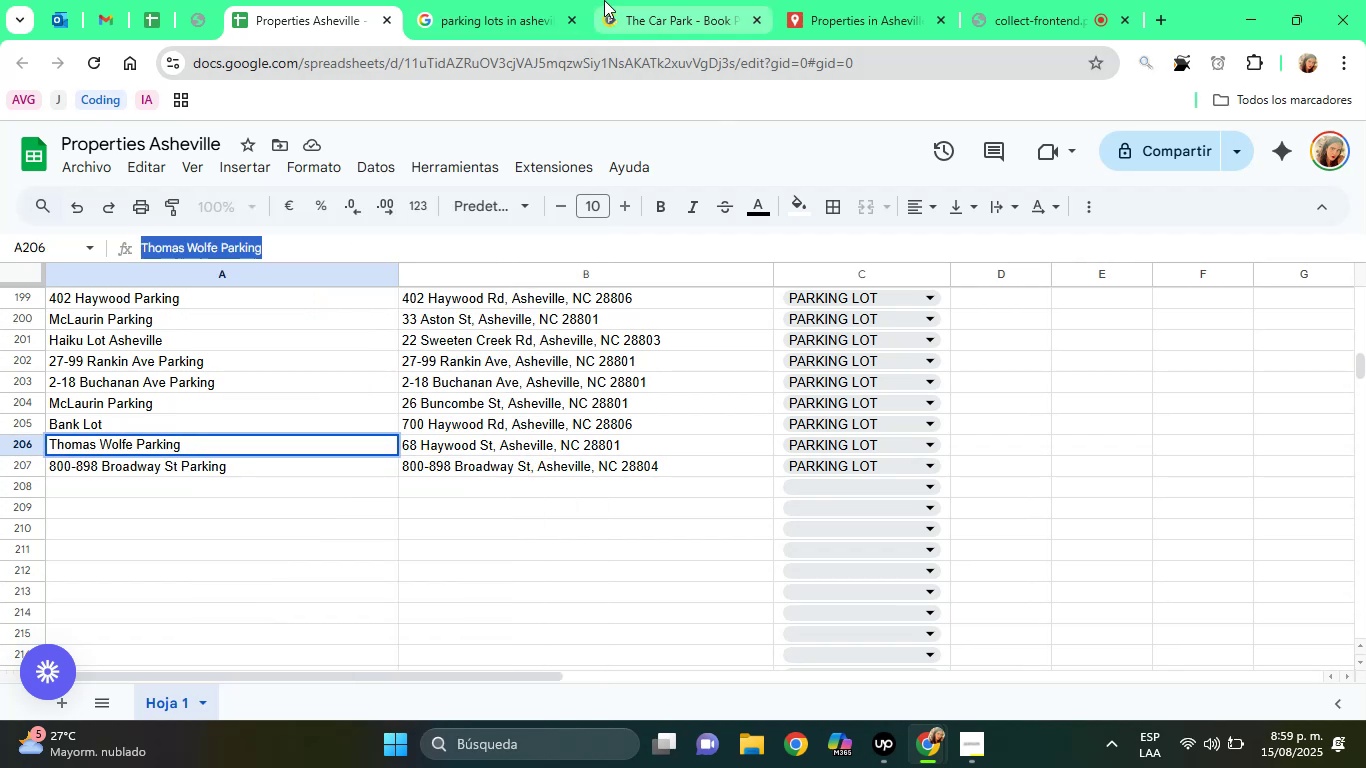 
left_click([604, 0])
 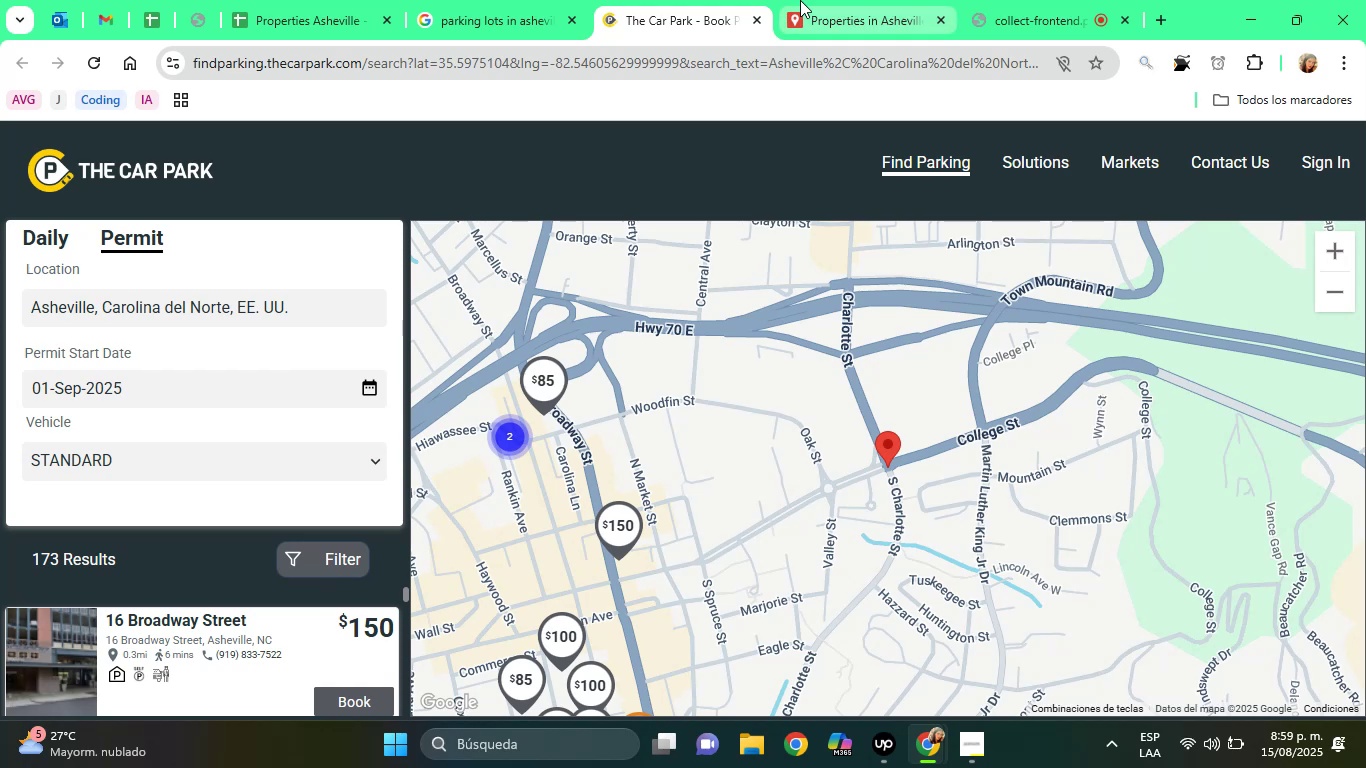 
left_click([800, 0])
 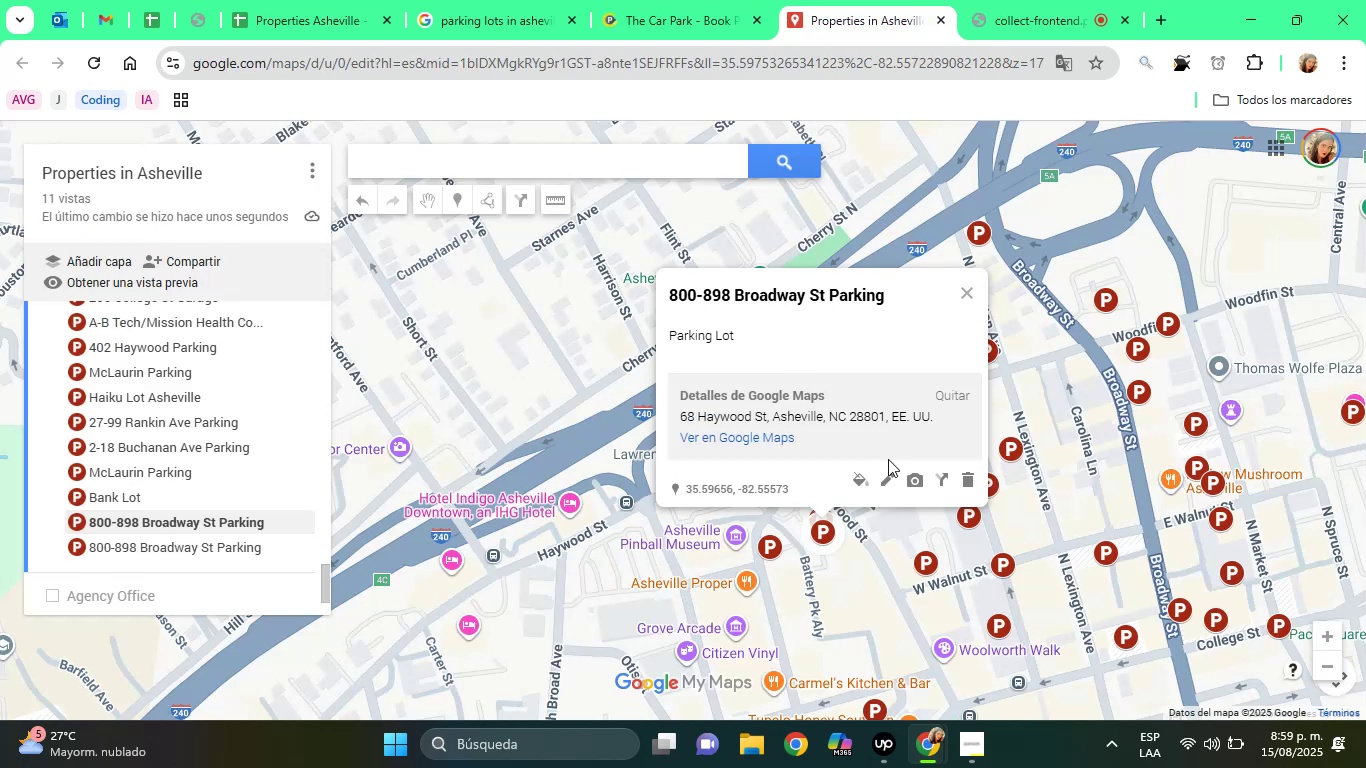 
left_click([896, 486])
 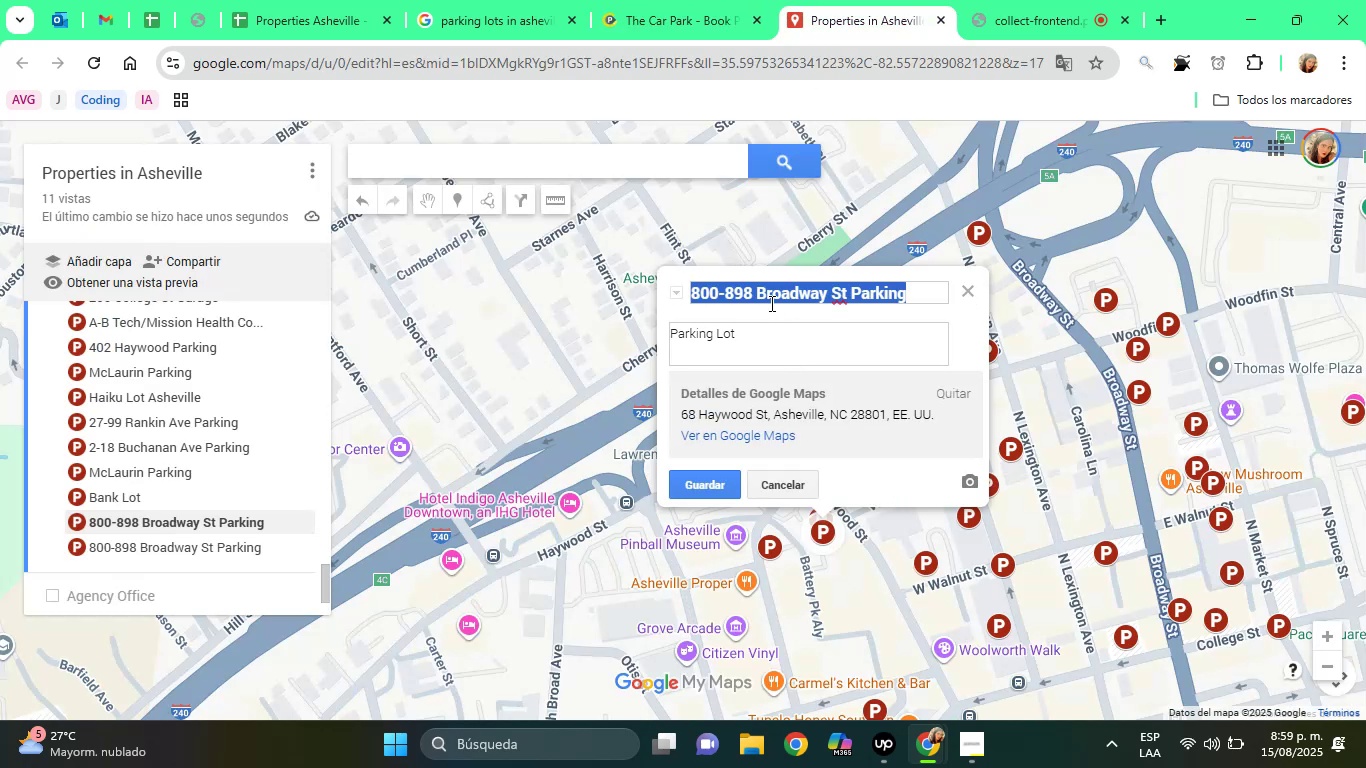 
right_click([767, 297])
 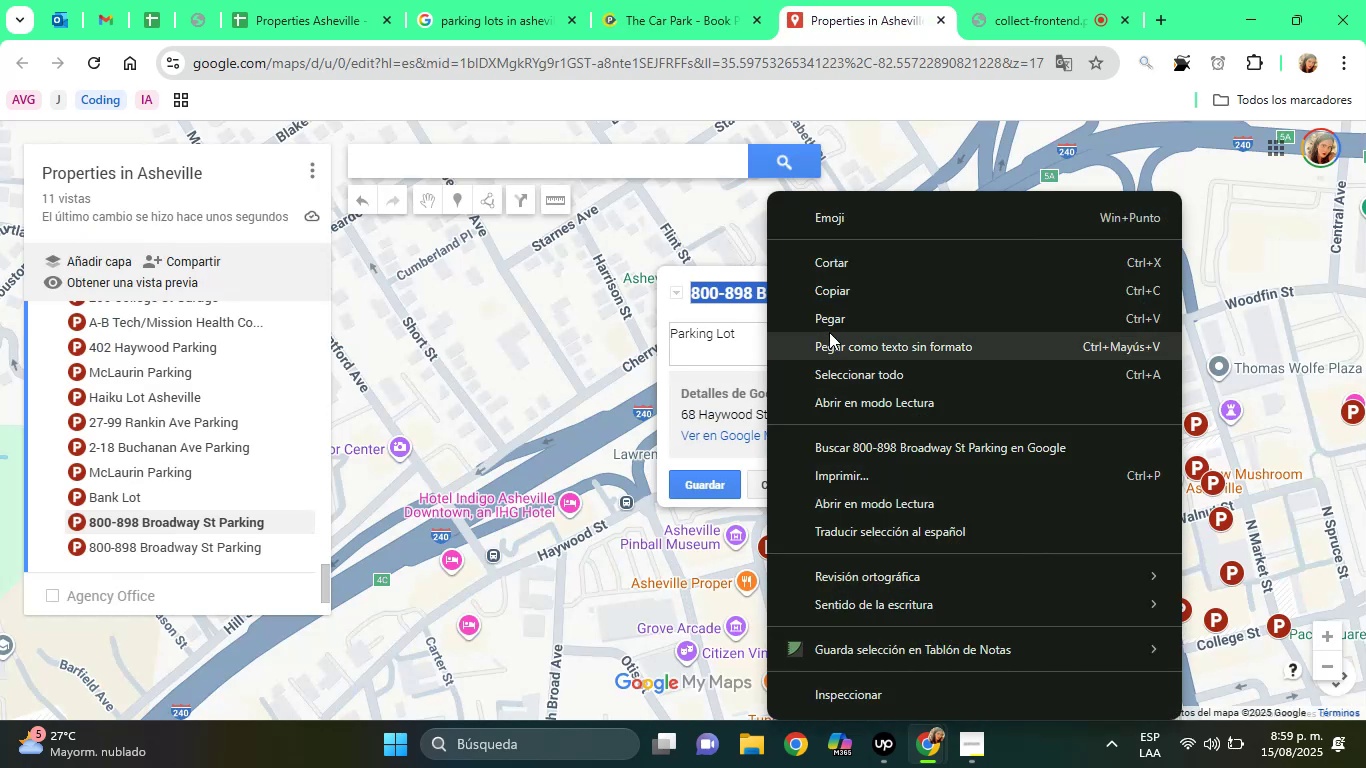 
left_click([830, 321])
 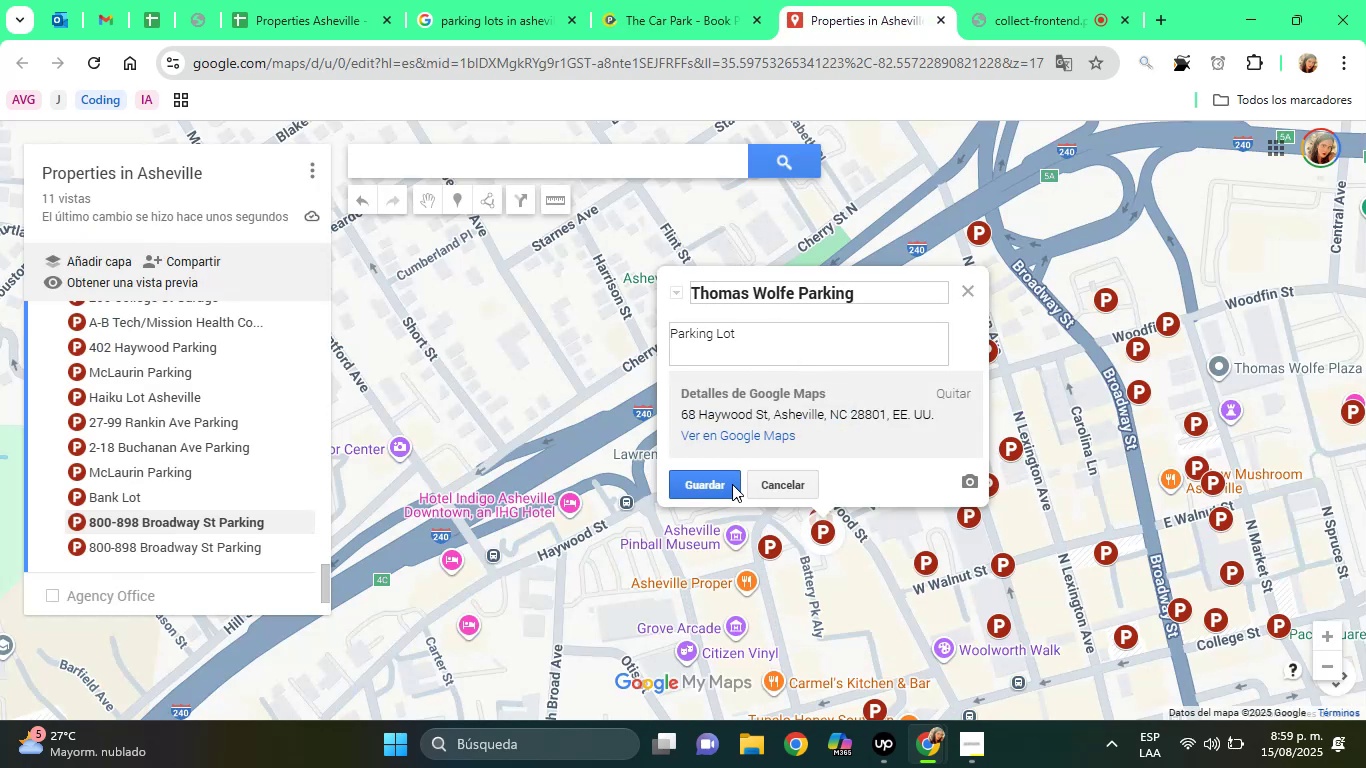 
left_click([732, 485])
 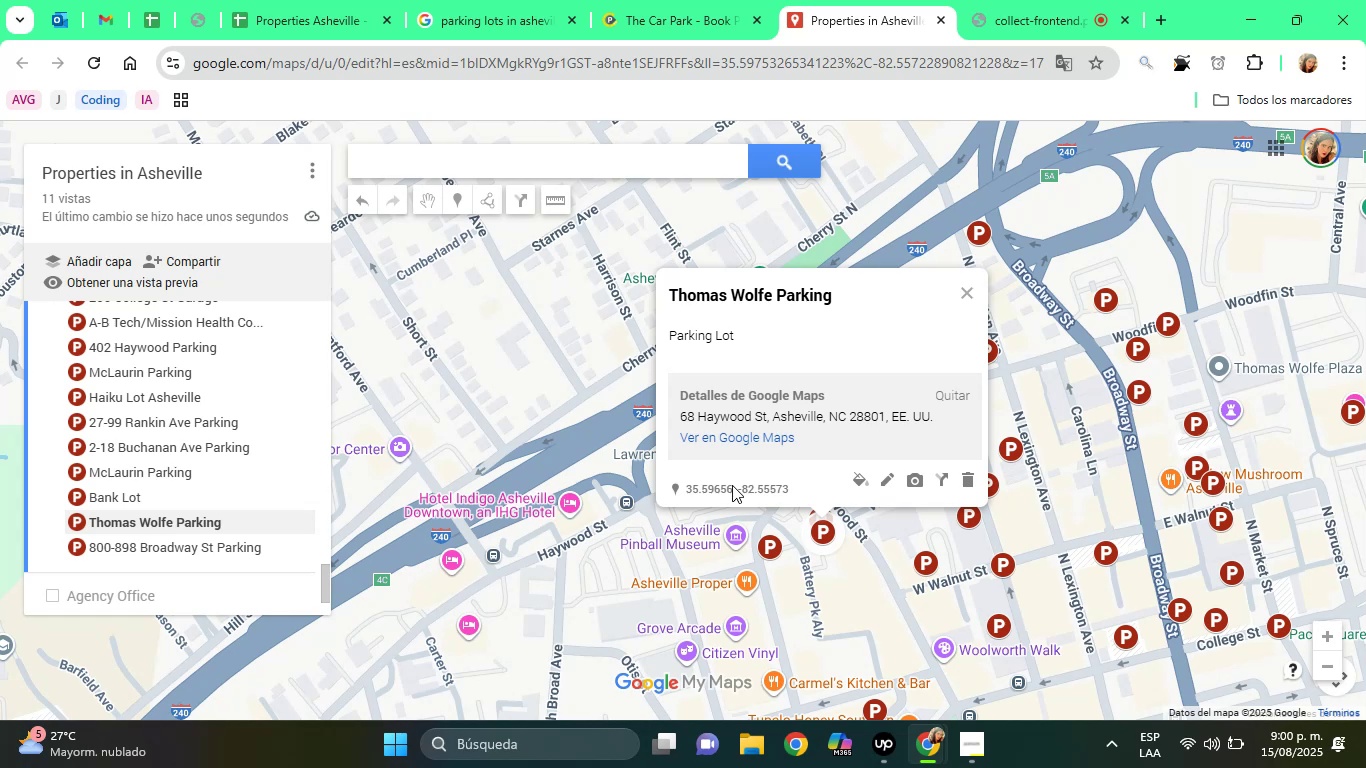 
wait(40.1)
 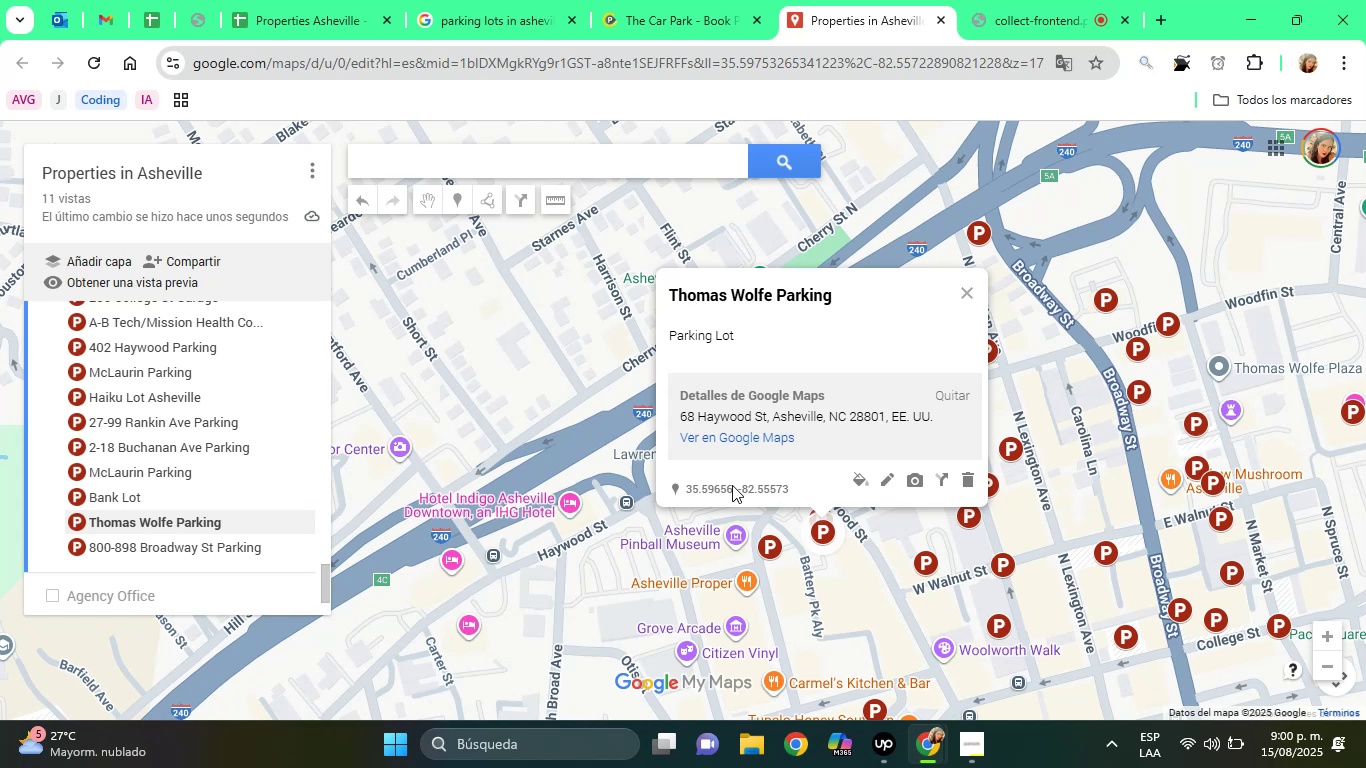 
left_click([581, 0])
 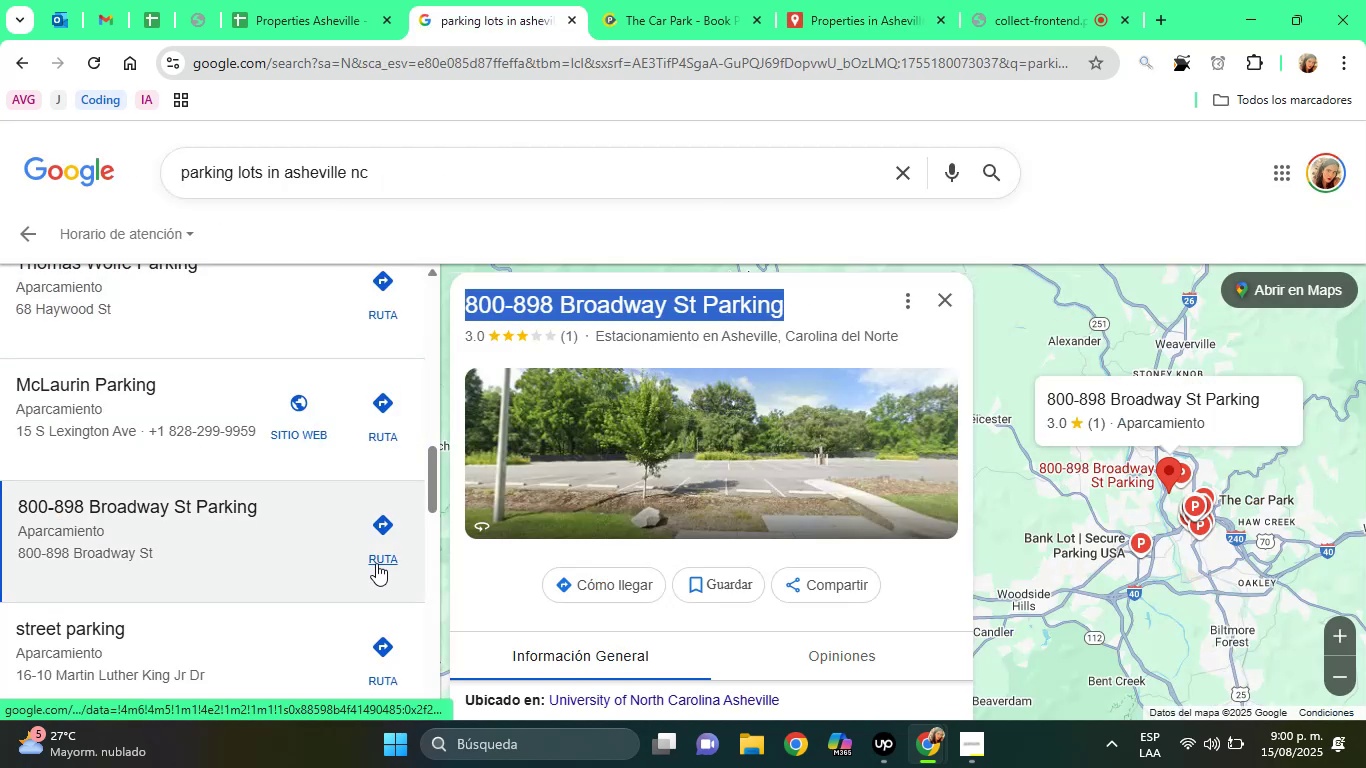 
left_click([241, 641])
 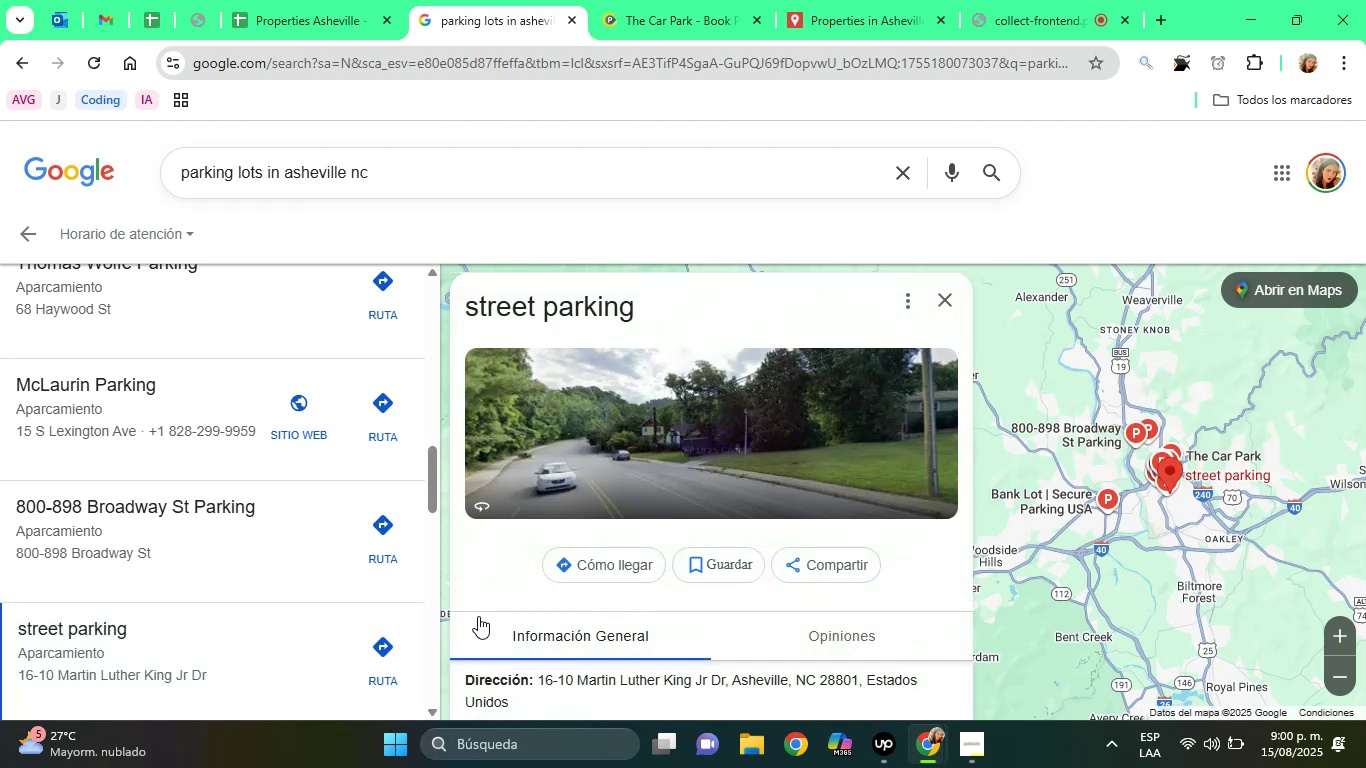 
left_click([468, 591])
 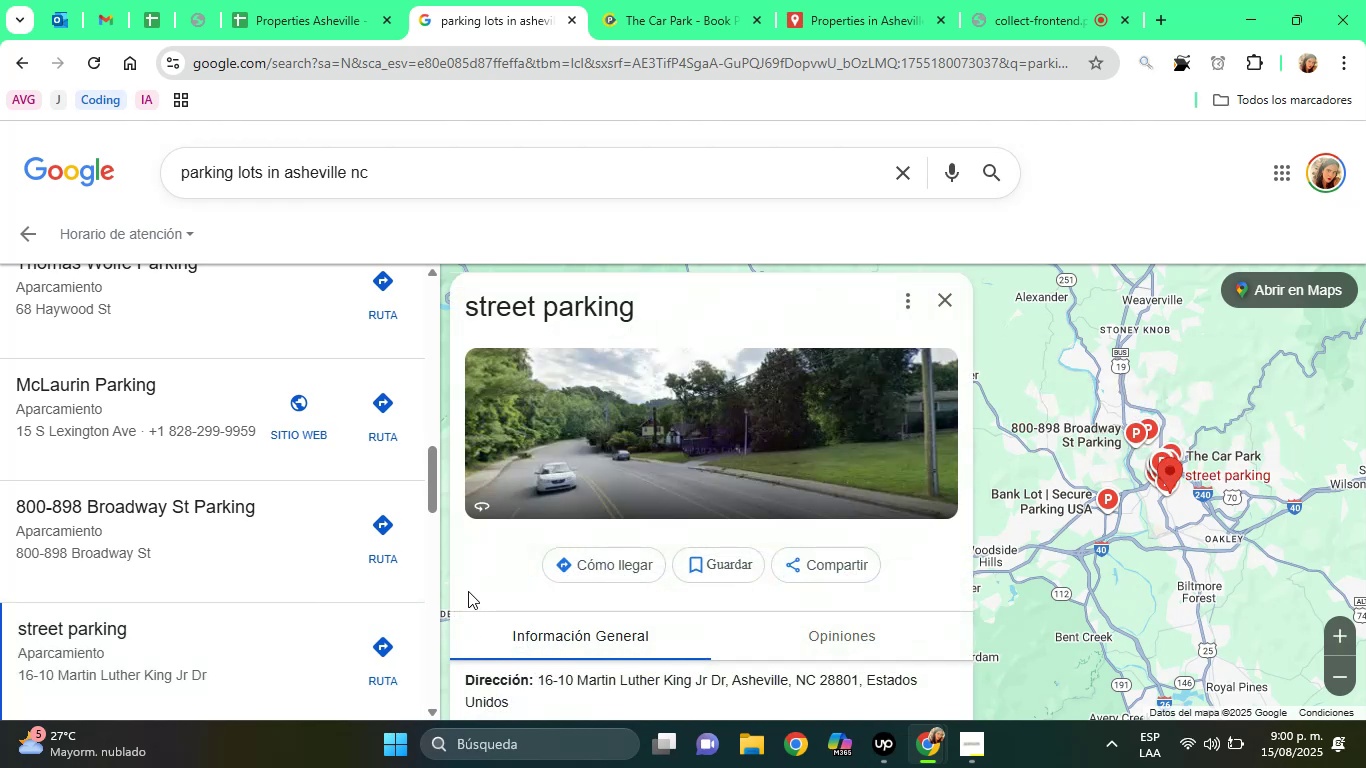 
hold_key(key=ArrowDown, duration=0.6)
 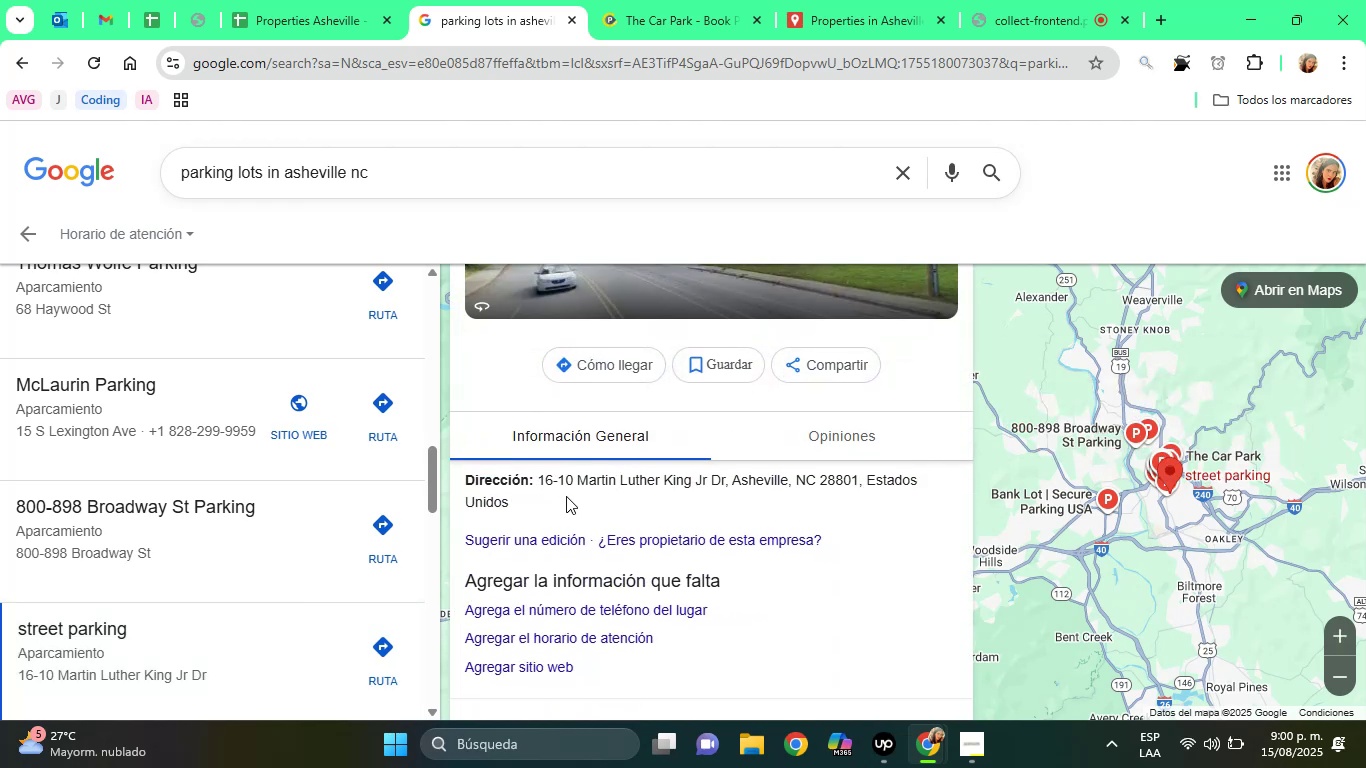 
left_click_drag(start_coordinate=[541, 479], to_coordinate=[856, 478])
 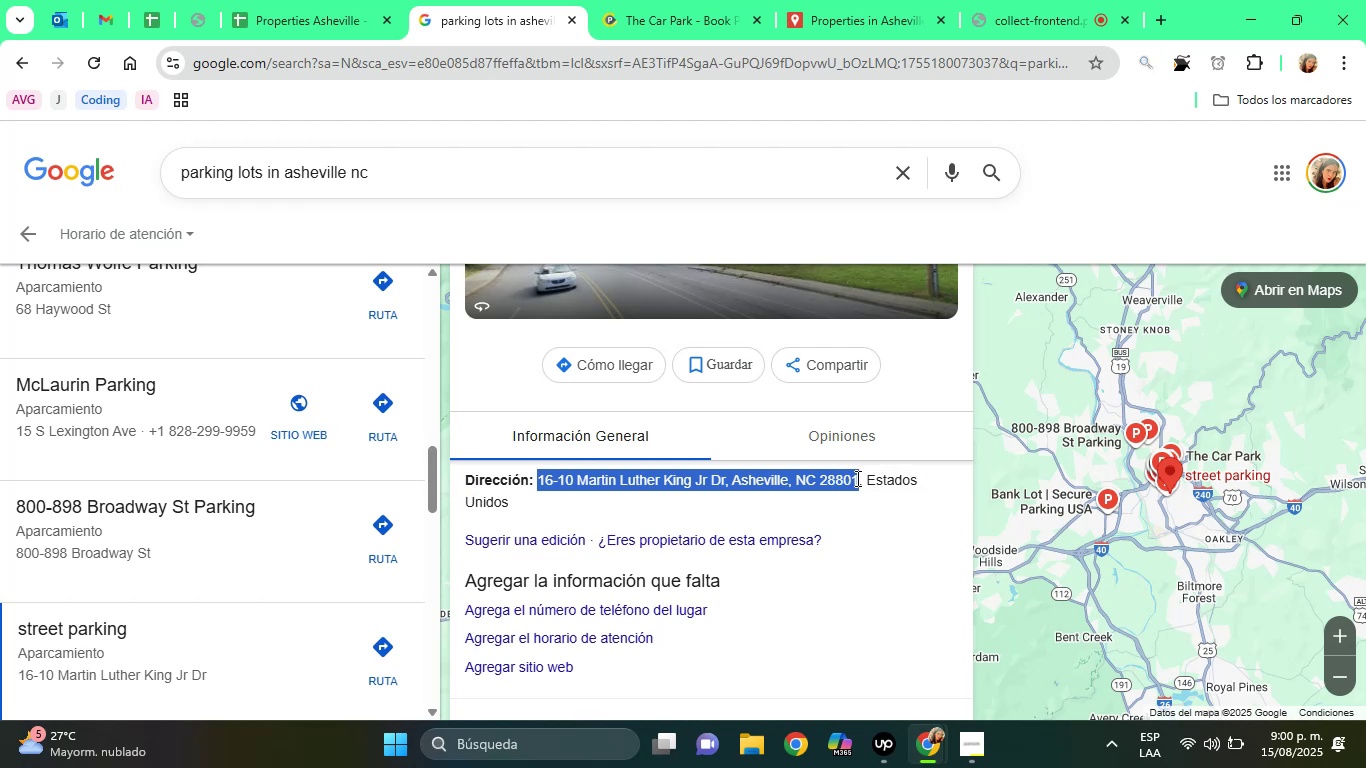 
right_click([856, 478])
 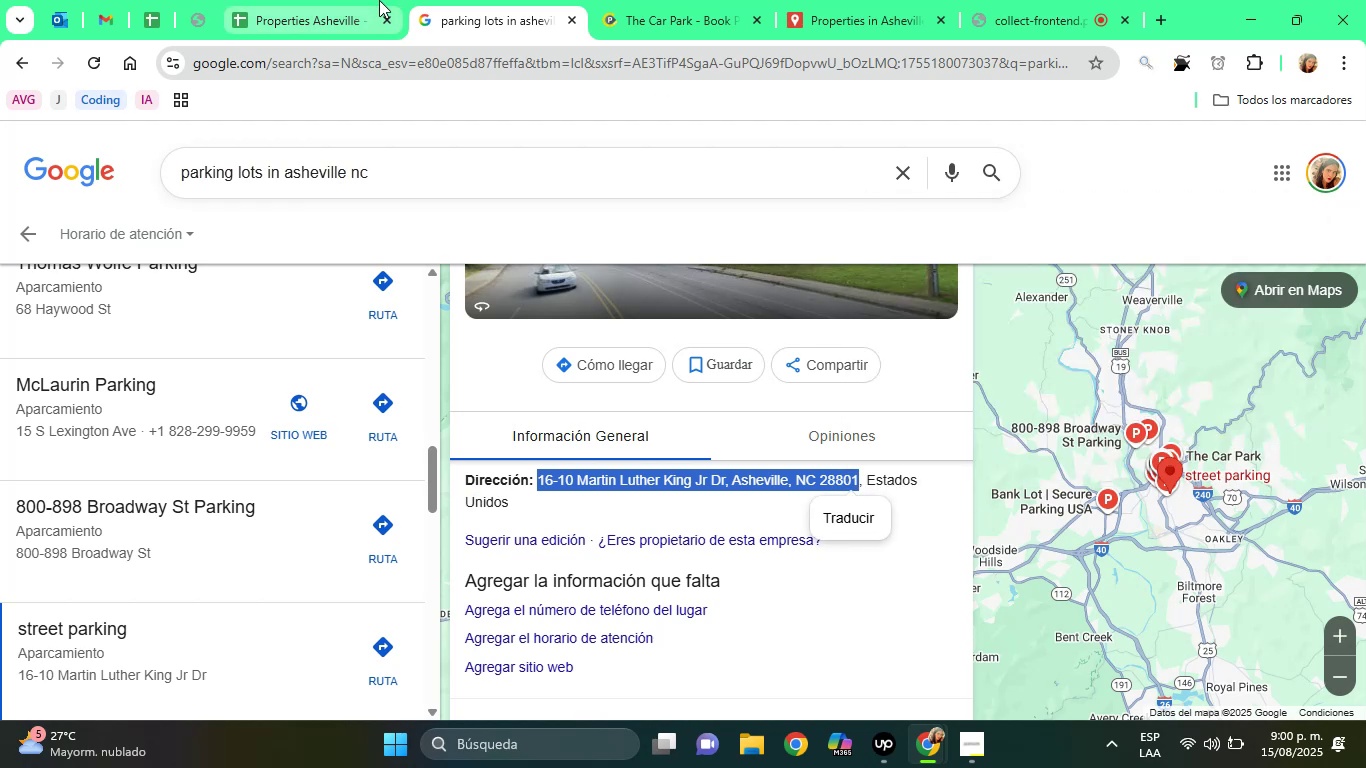 
left_click([339, 0])
 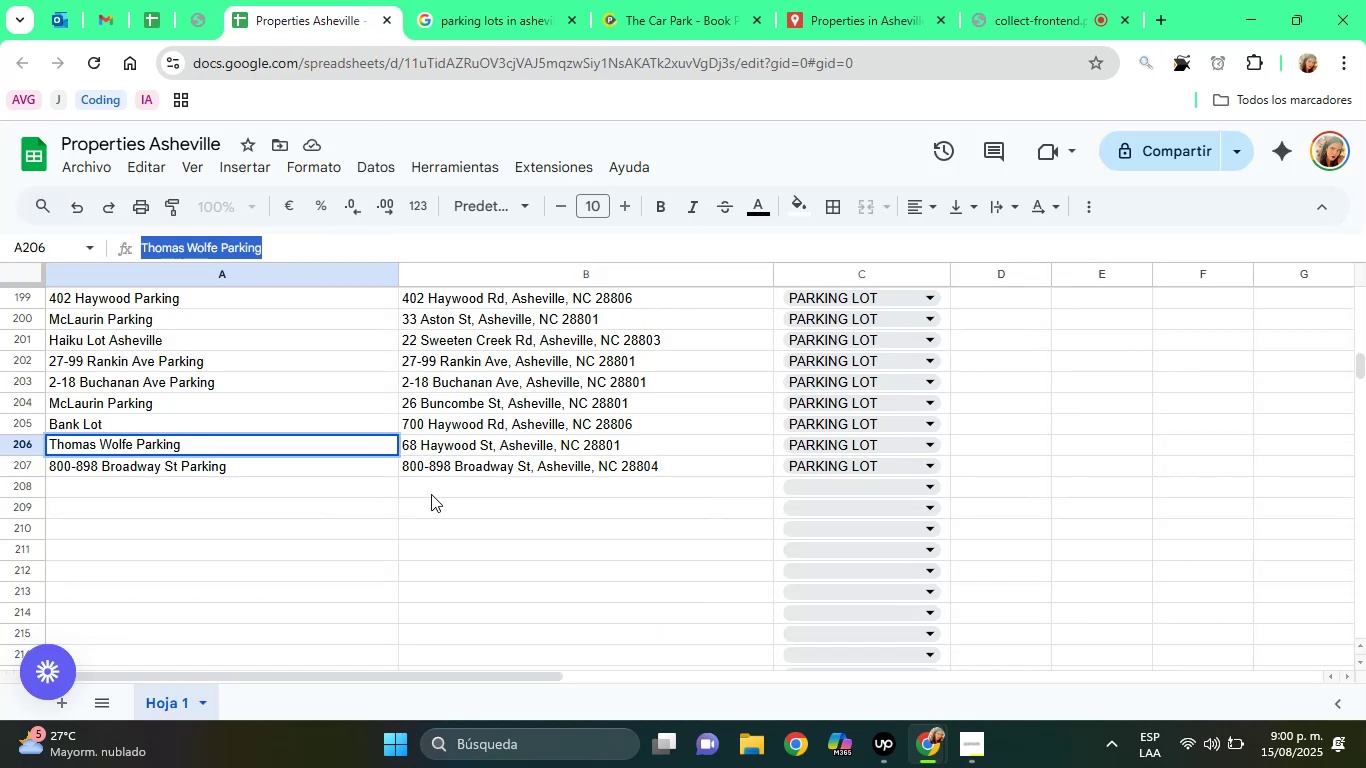 
left_click([431, 494])
 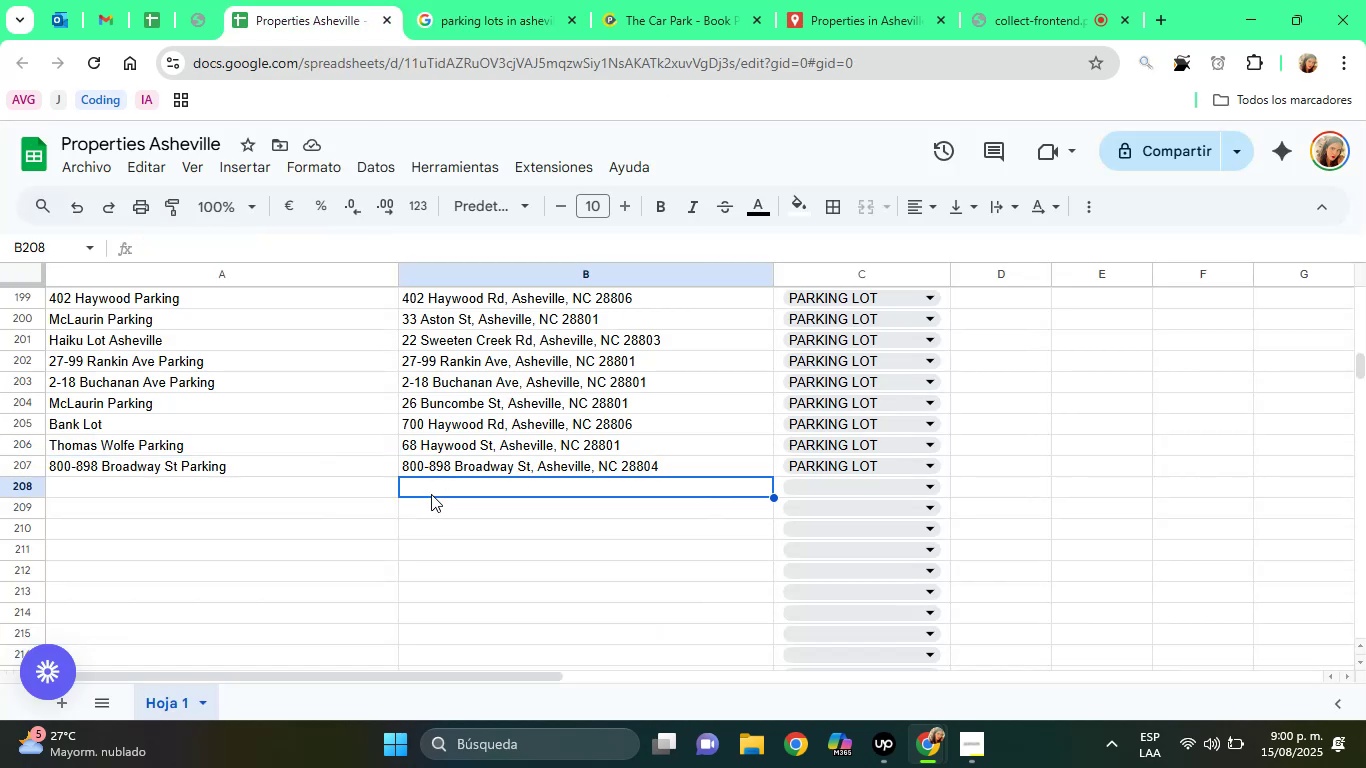 
right_click([431, 494])
 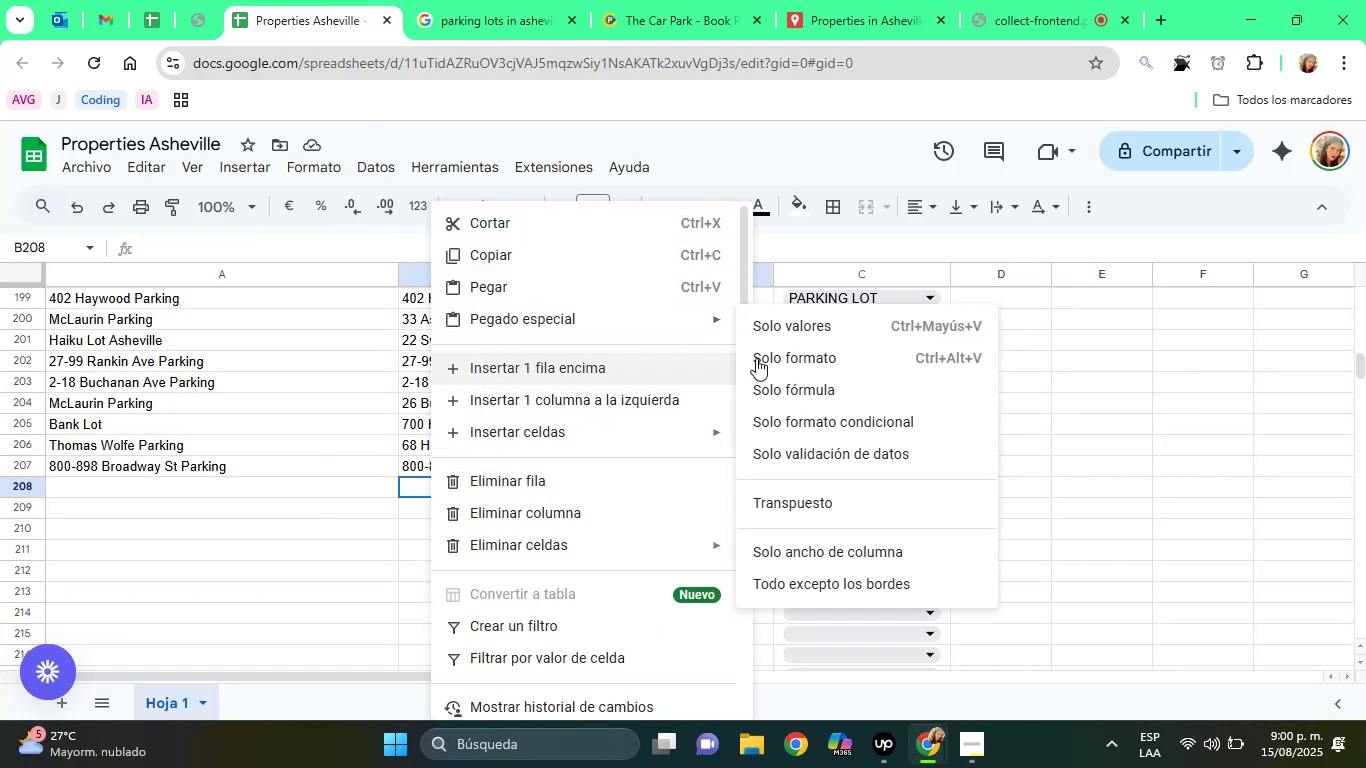 
left_click([791, 339])
 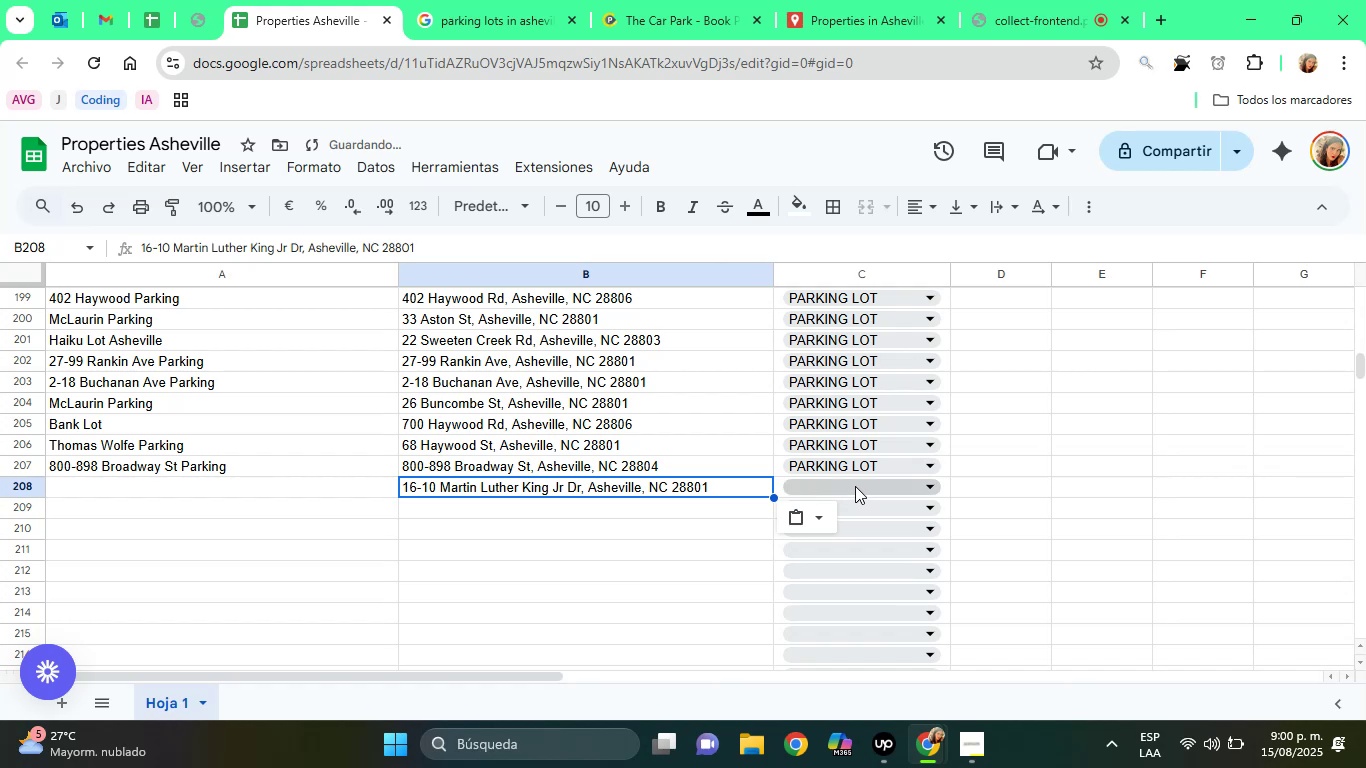 
left_click([855, 486])
 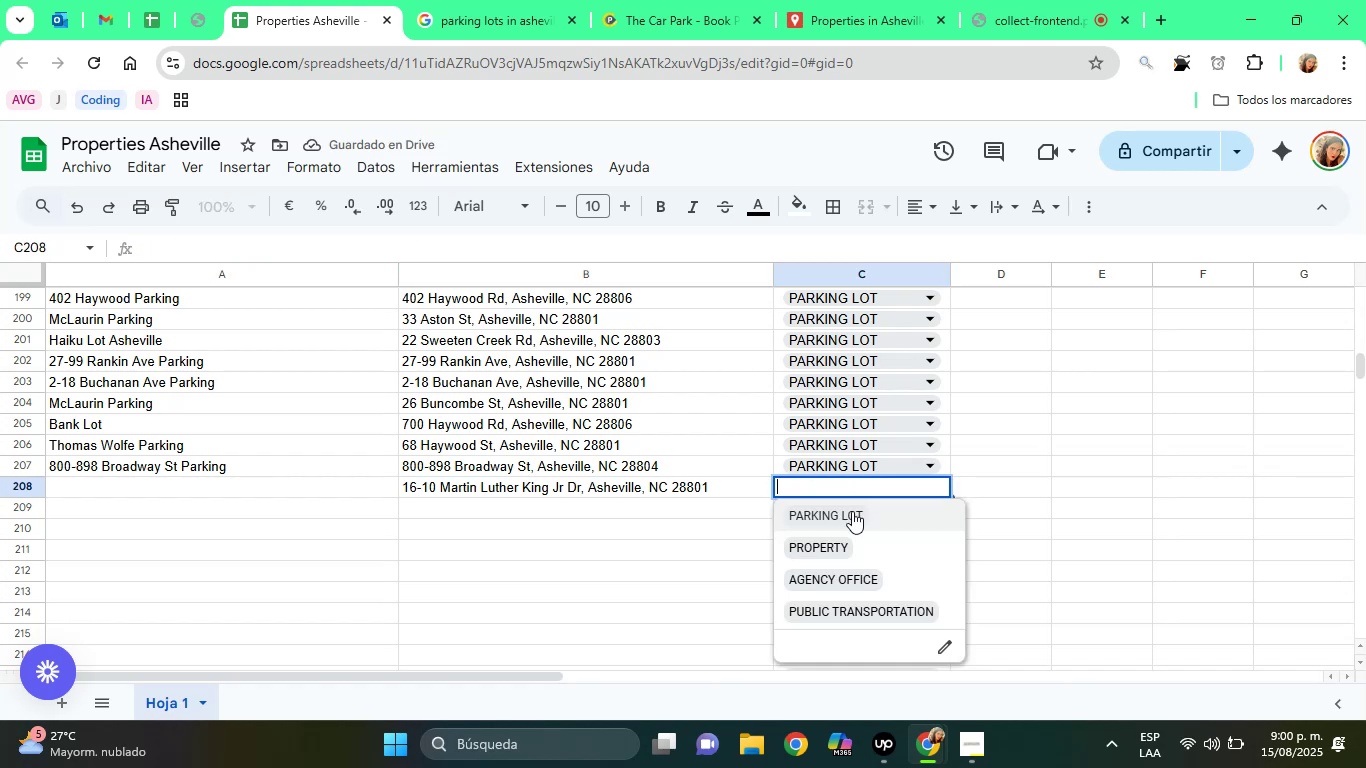 
left_click([852, 519])
 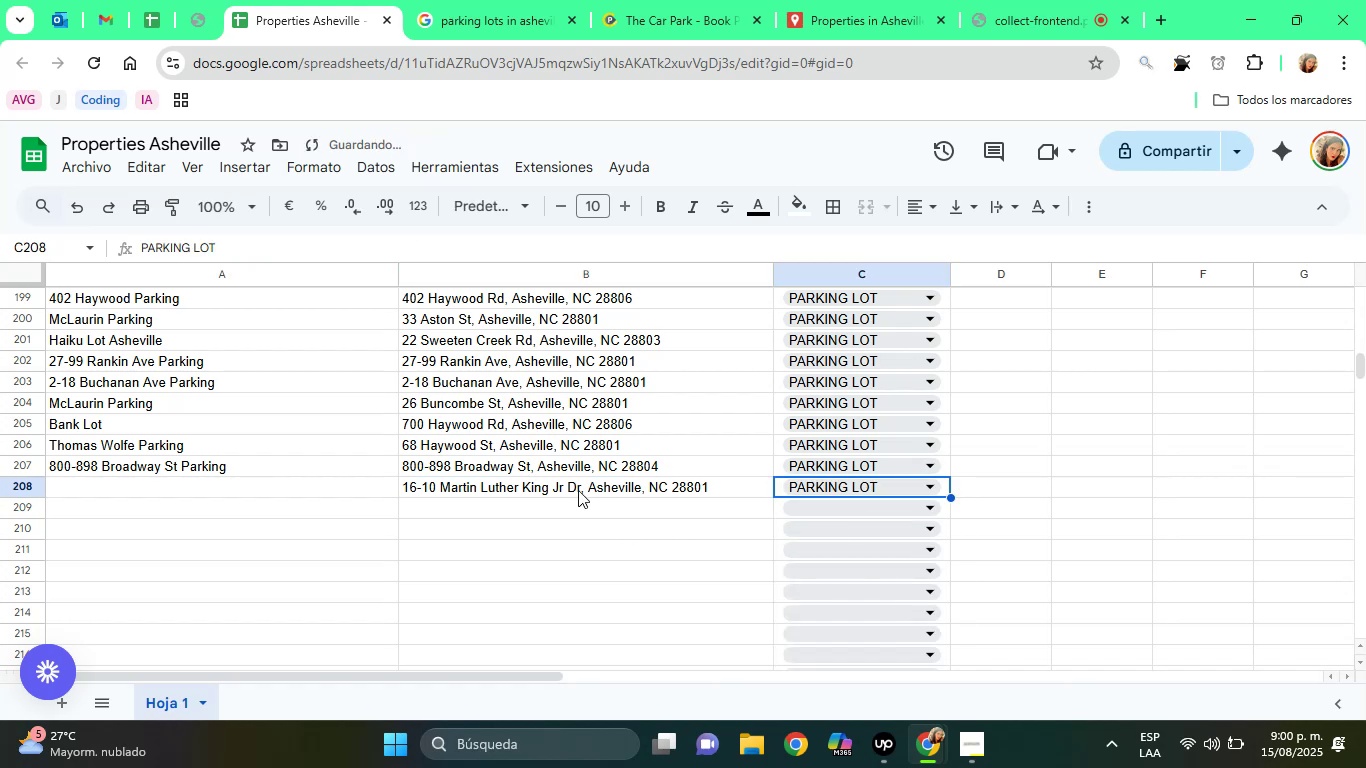 
left_click([577, 489])
 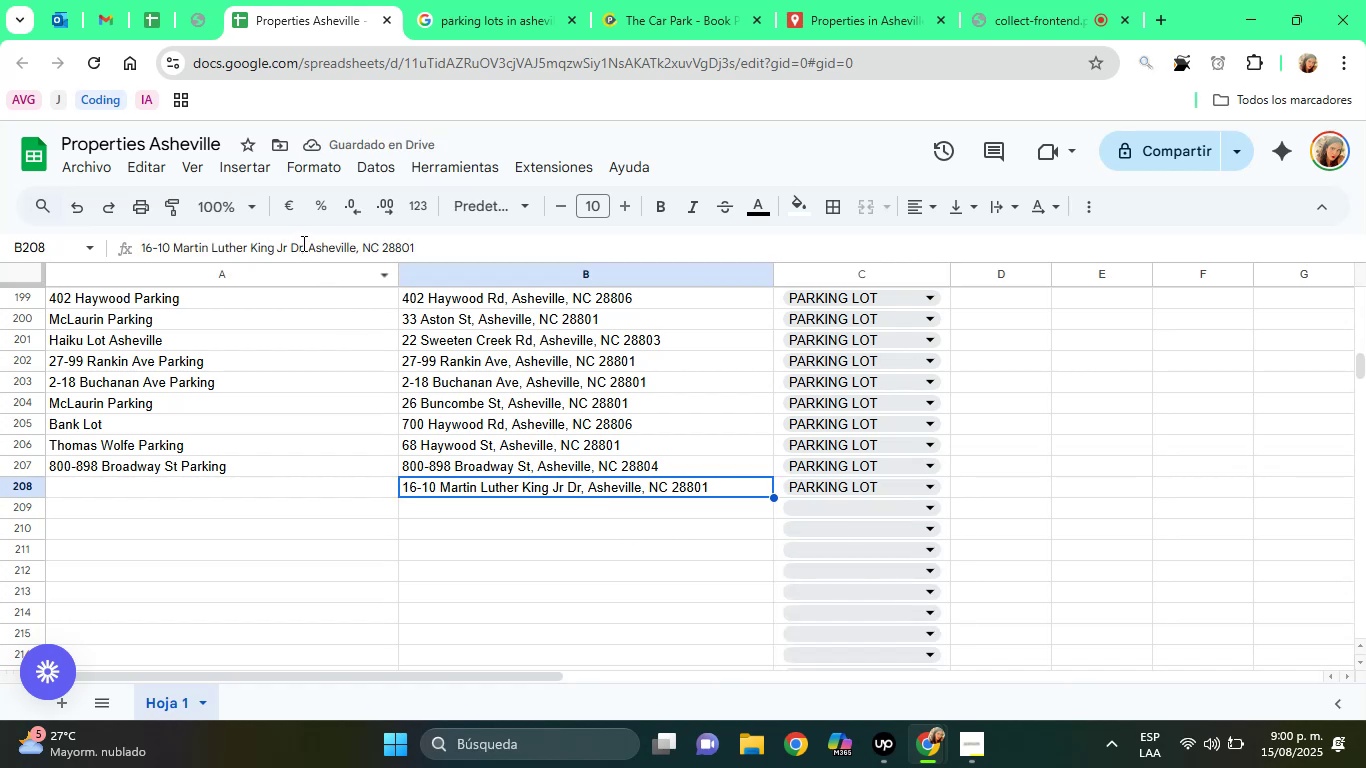 
double_click([301, 241])
 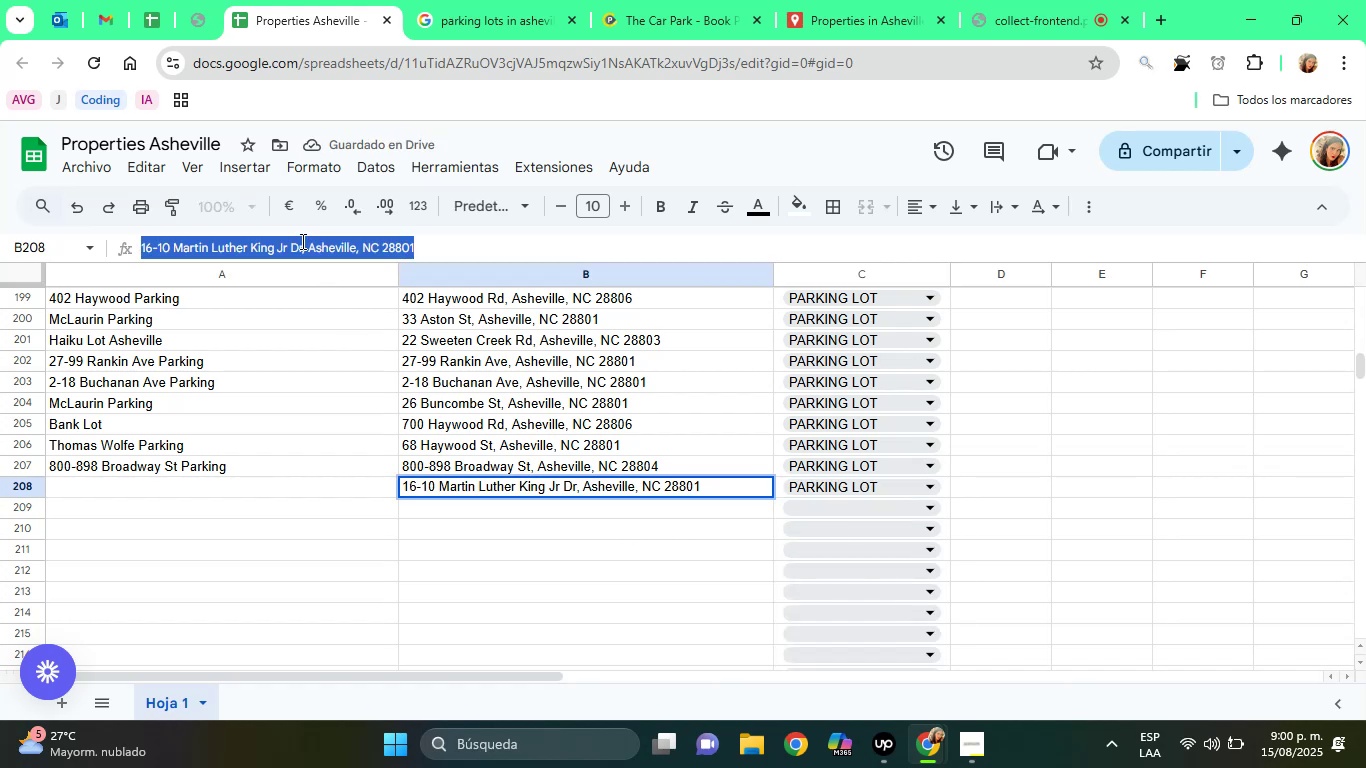 
triple_click([301, 241])
 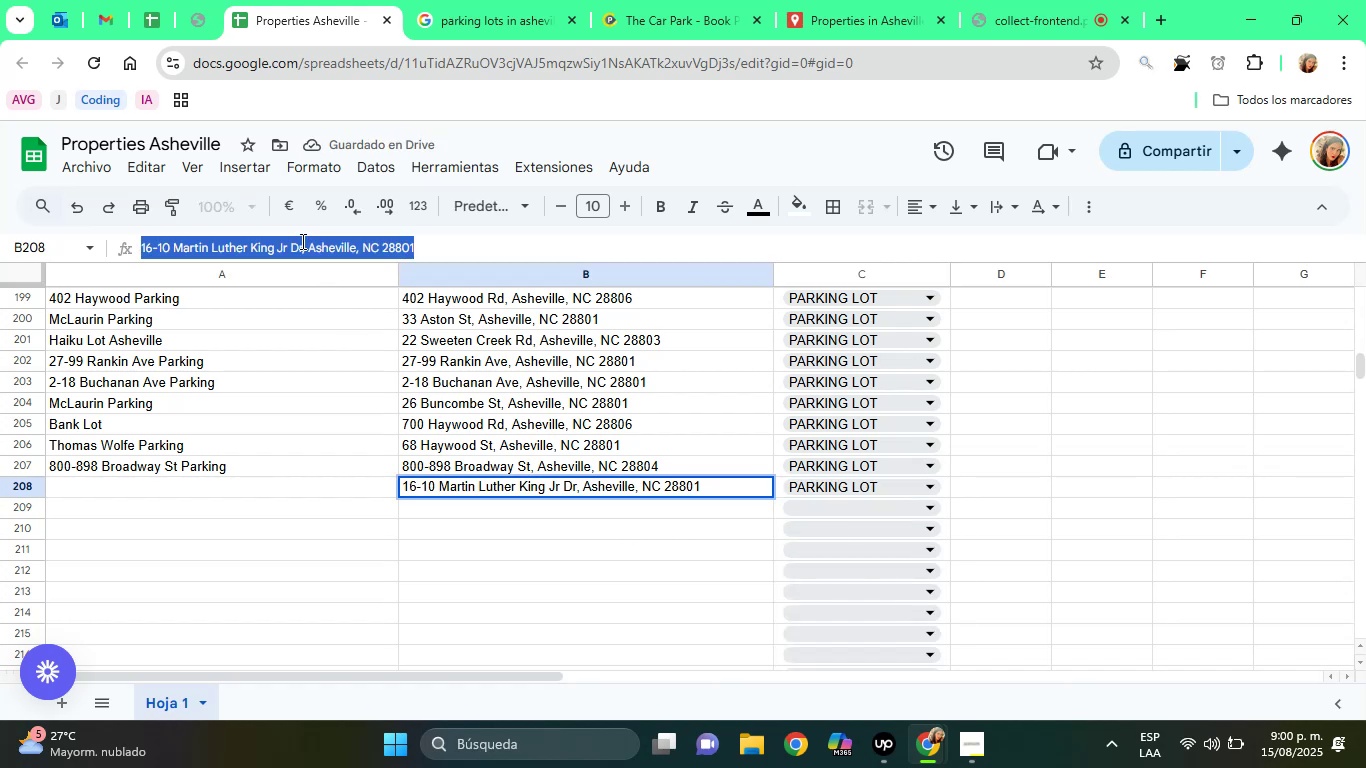 
right_click([301, 241])
 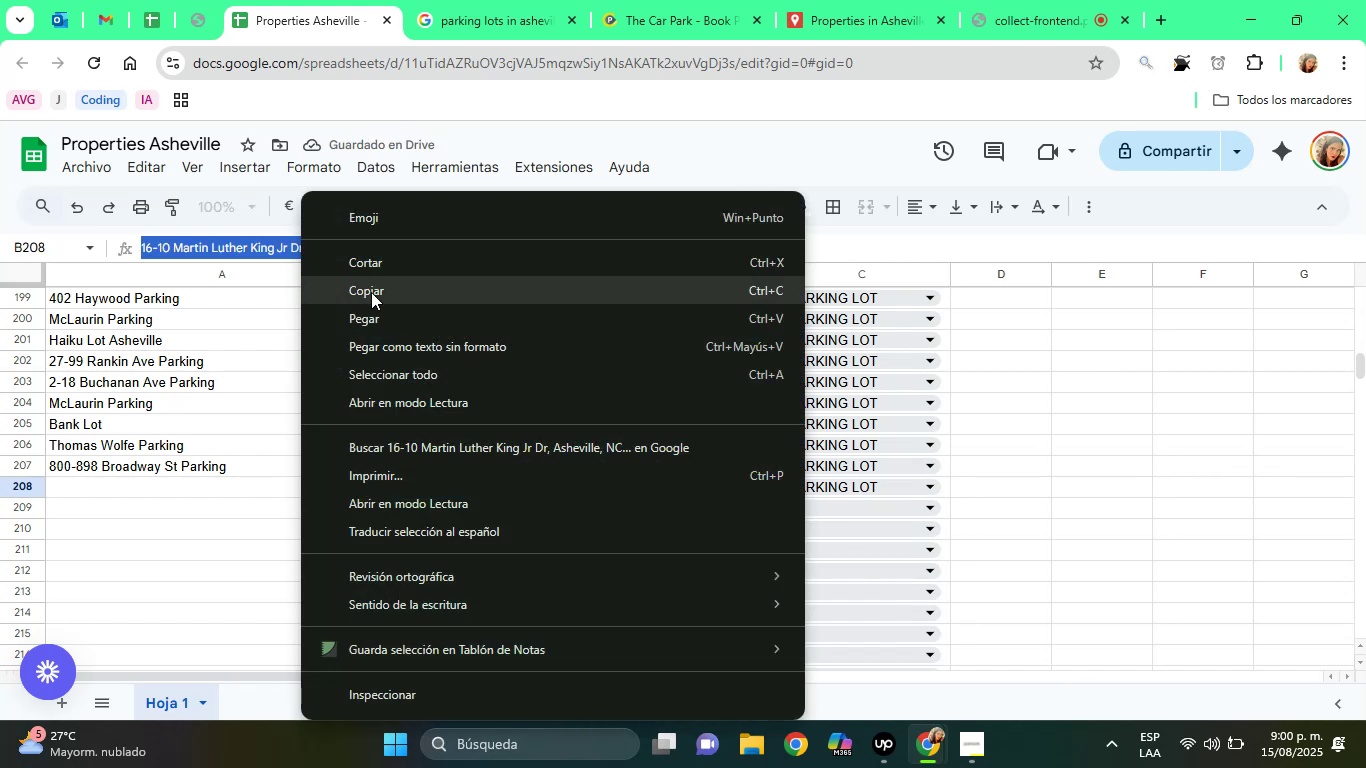 
left_click([371, 294])
 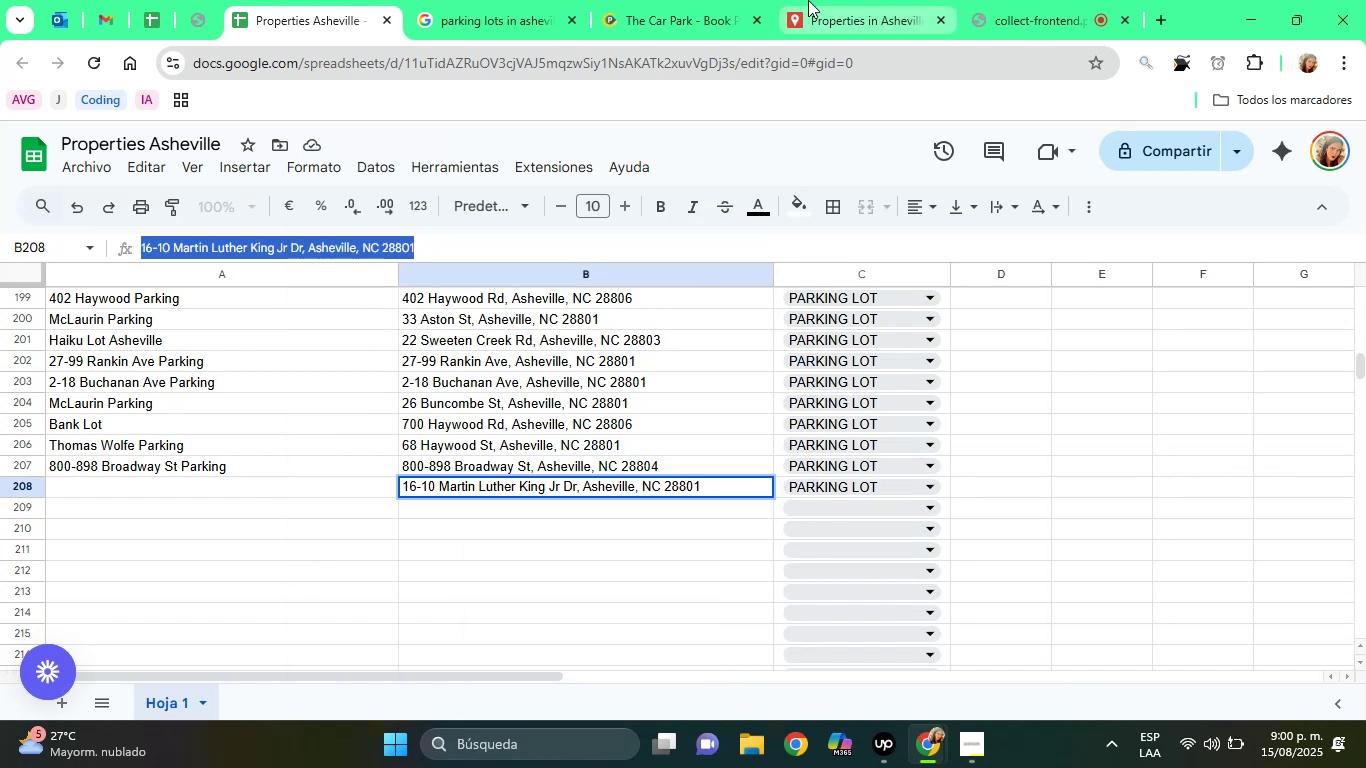 
left_click([808, 0])
 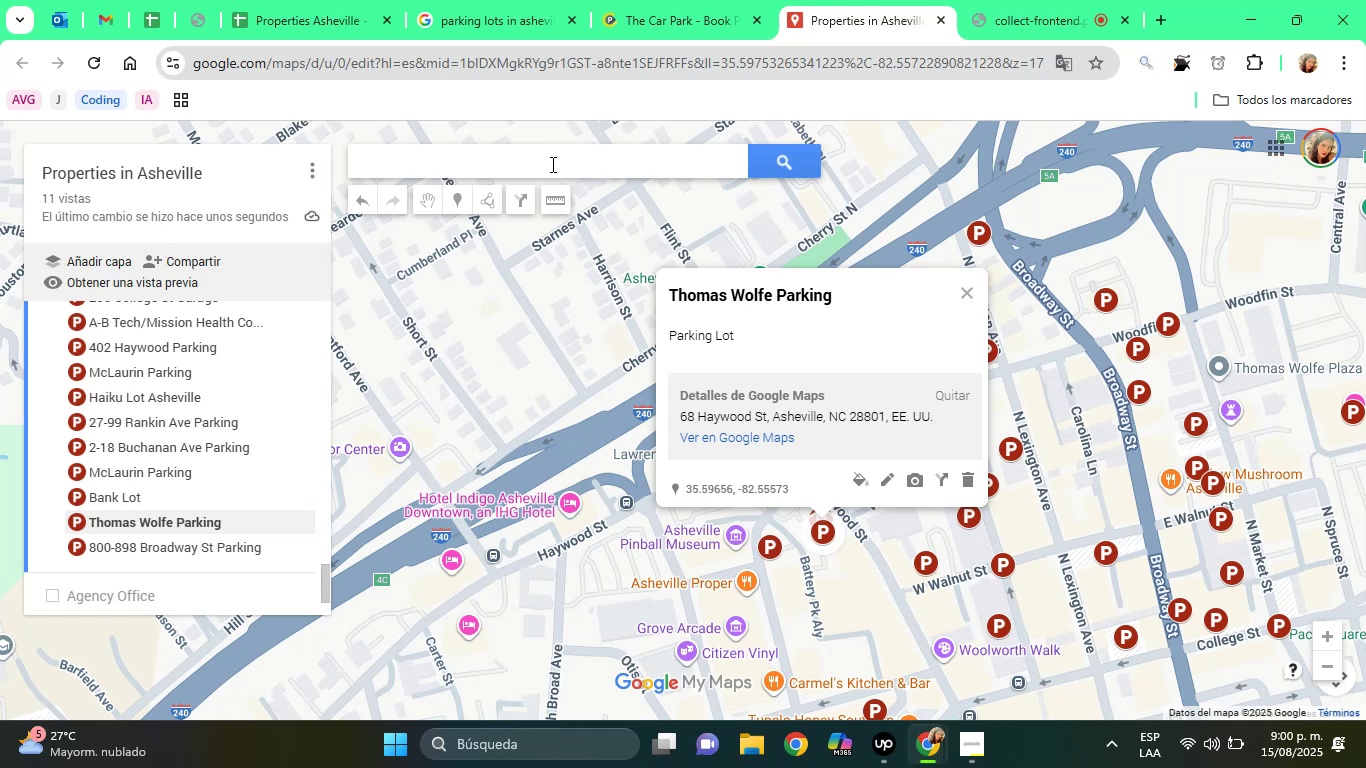 
right_click([551, 164])
 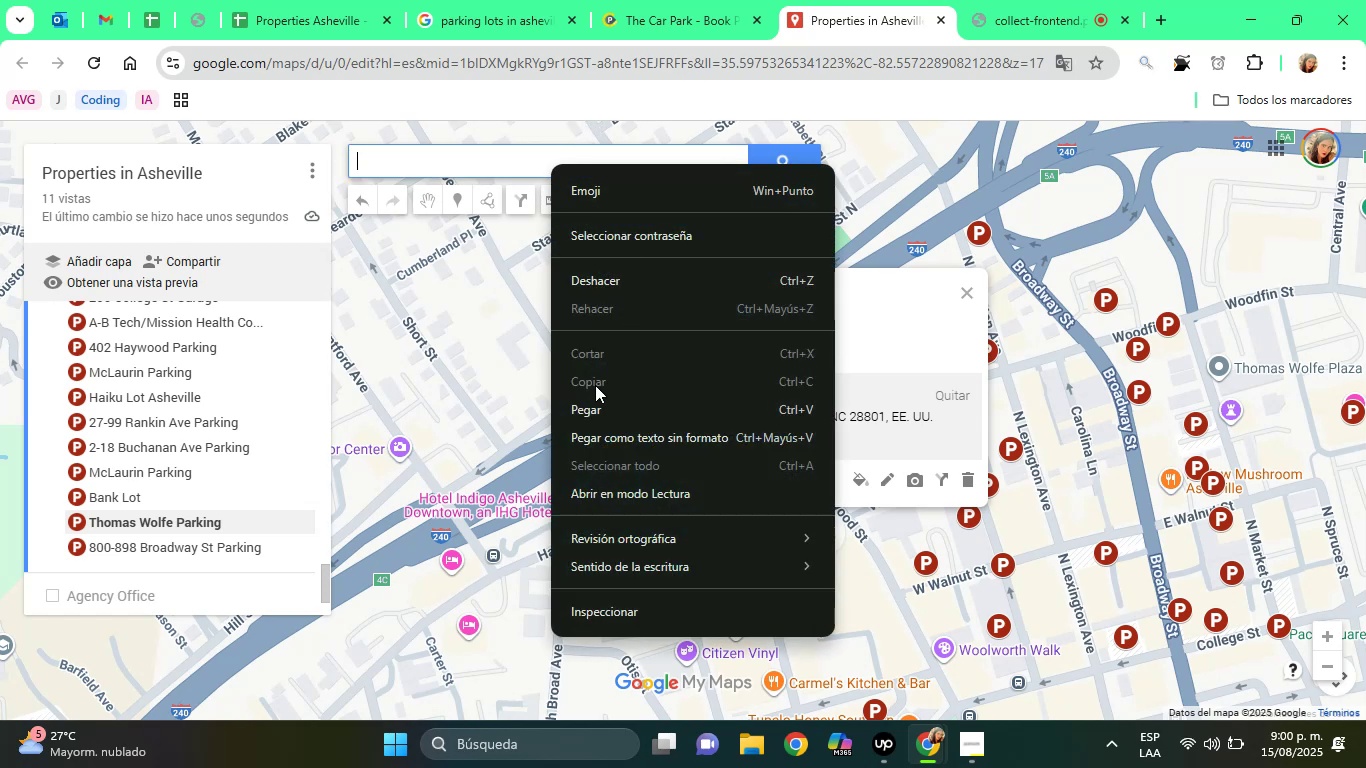 
left_click([588, 399])
 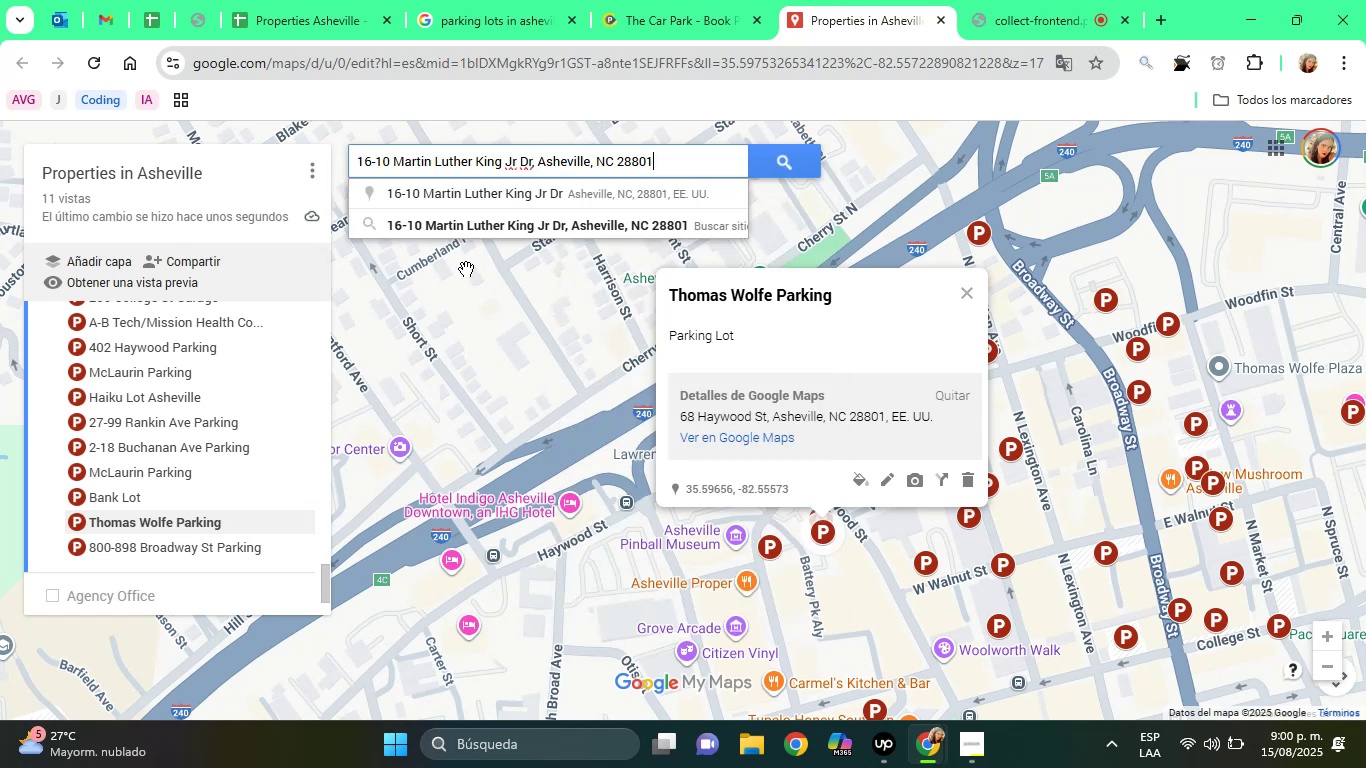 
left_click([516, 238])
 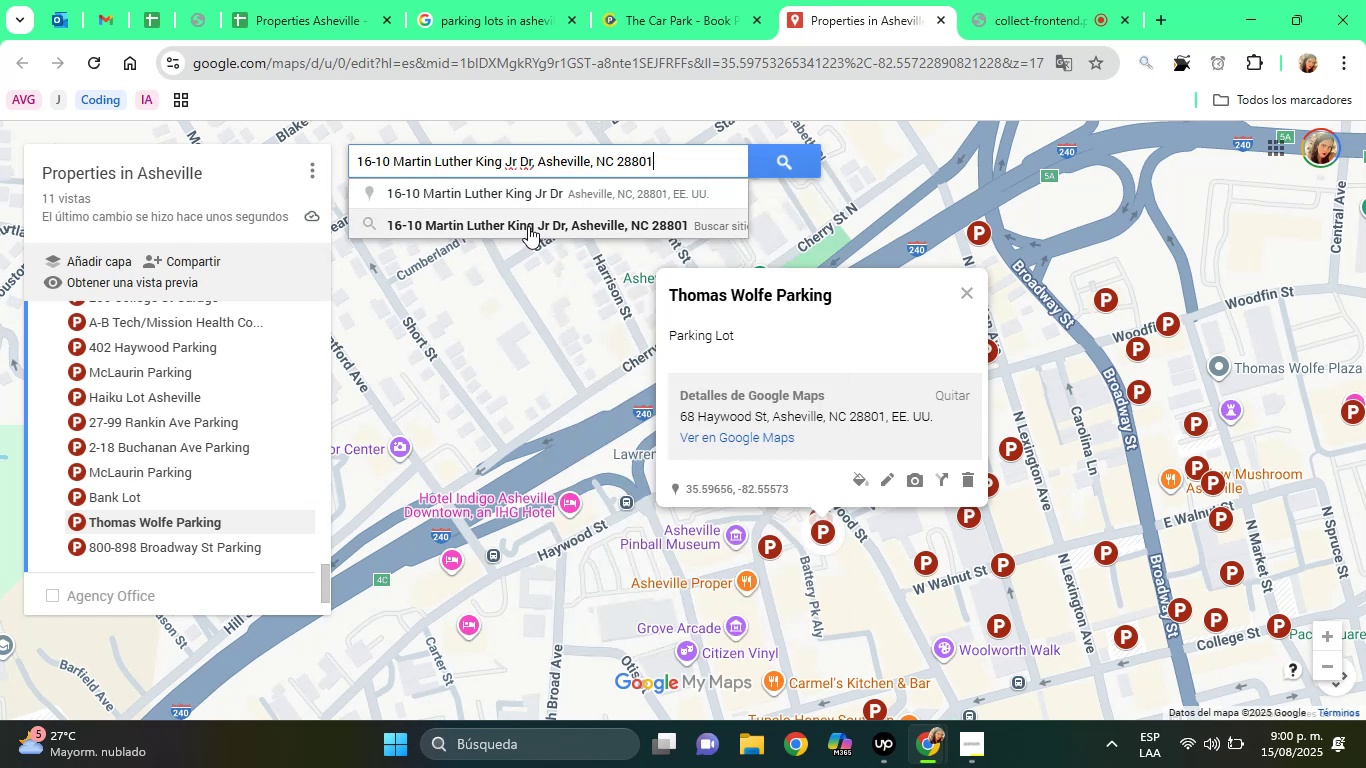 
left_click([528, 226])
 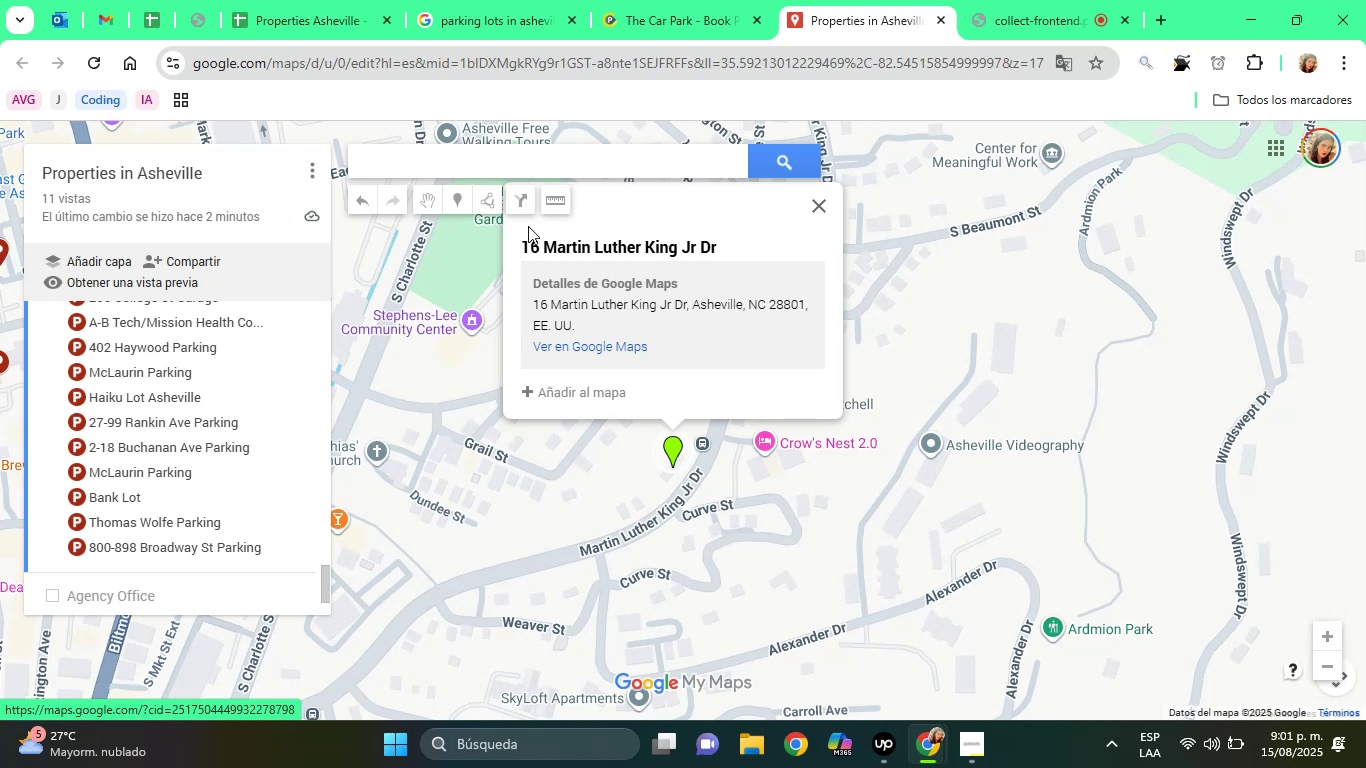 
wait(17.88)
 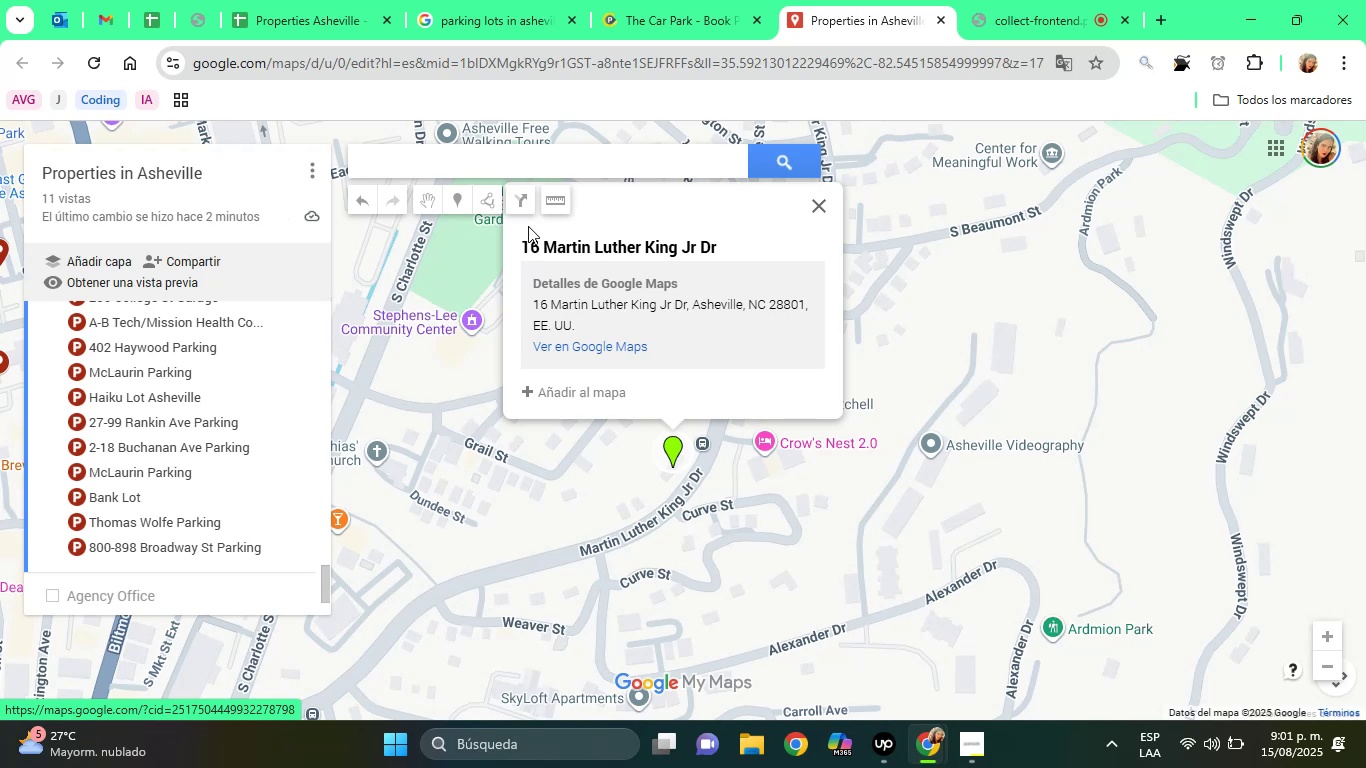 
left_click([560, 397])
 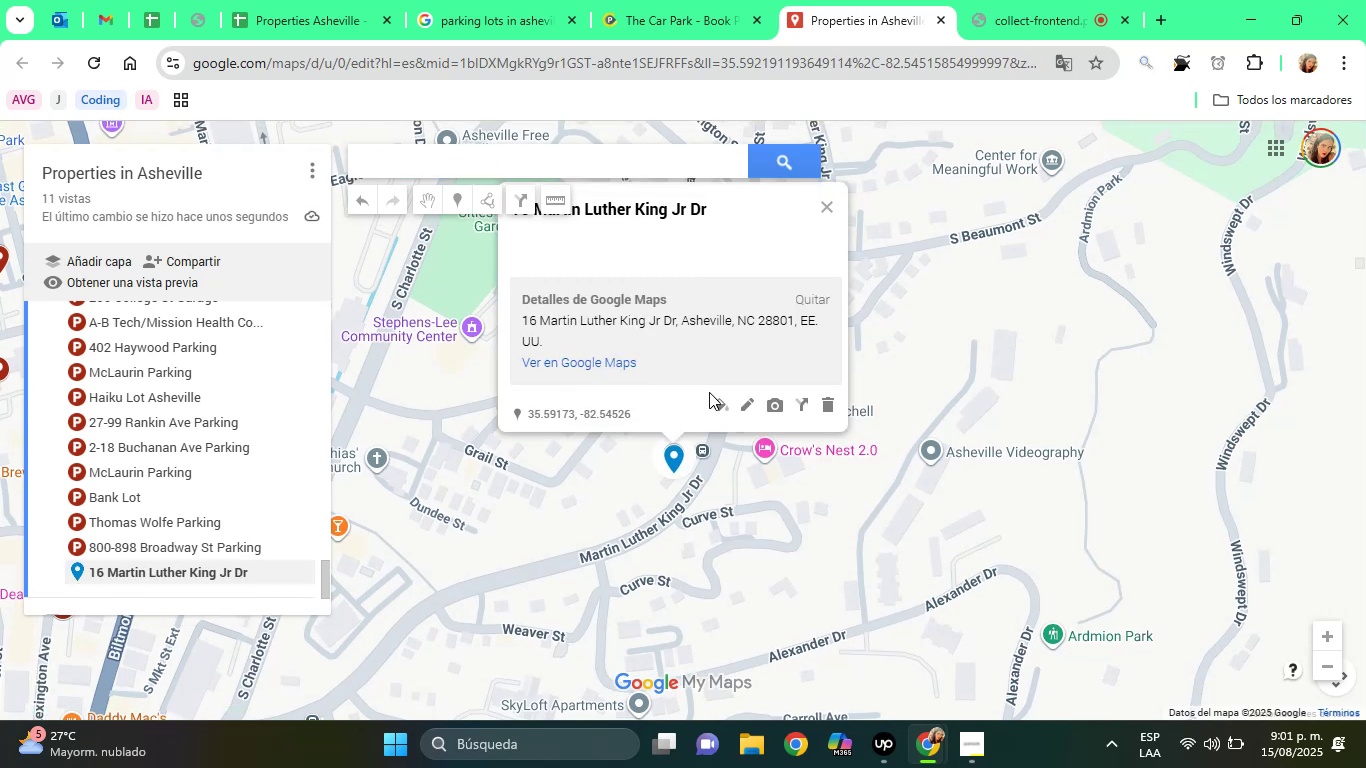 
left_click([714, 399])
 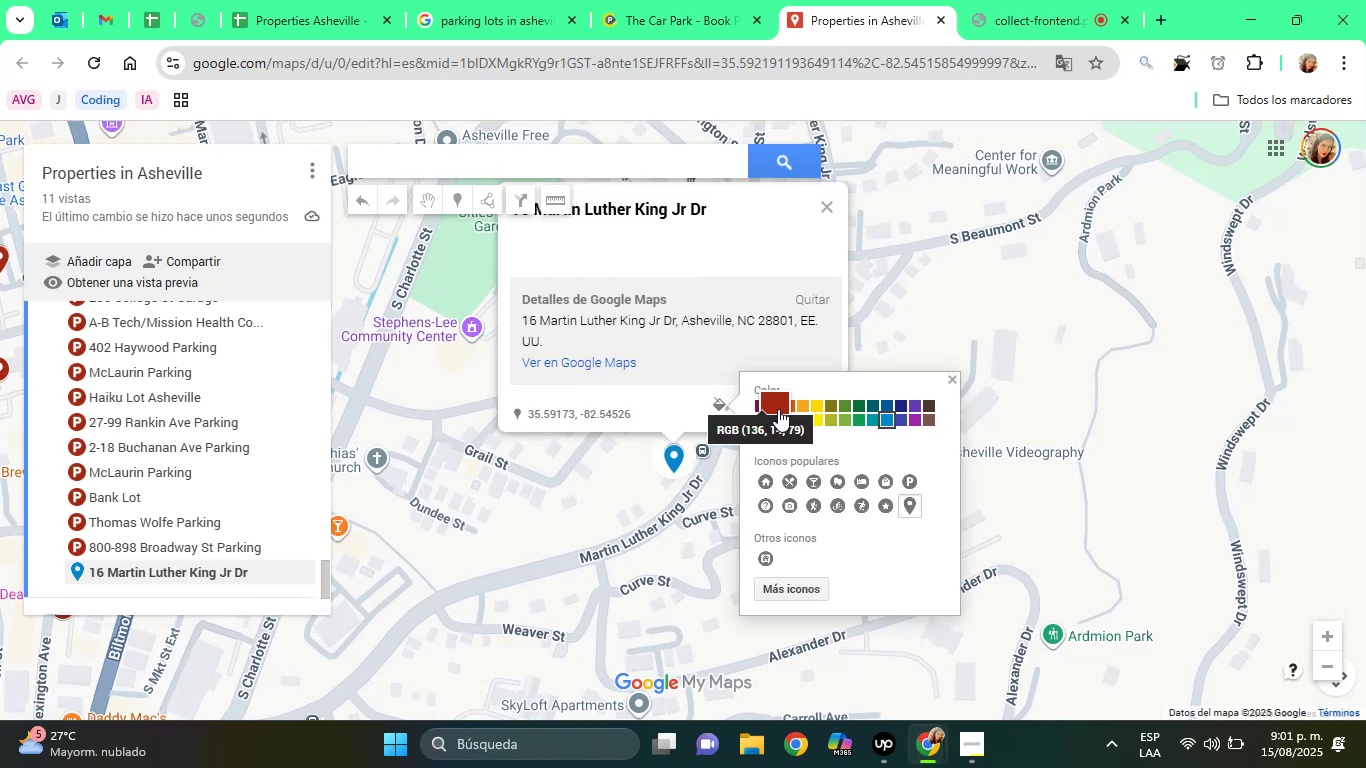 
left_click([780, 408])
 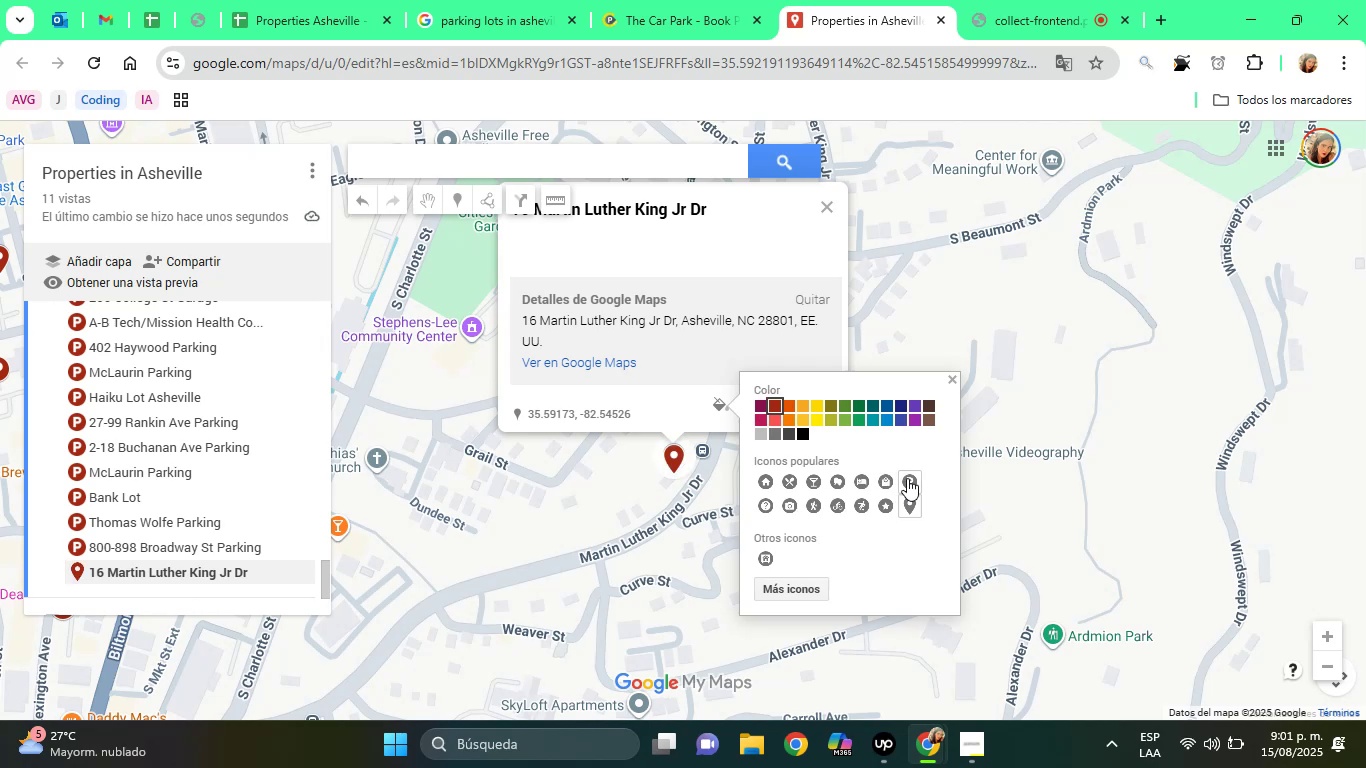 
left_click([910, 479])
 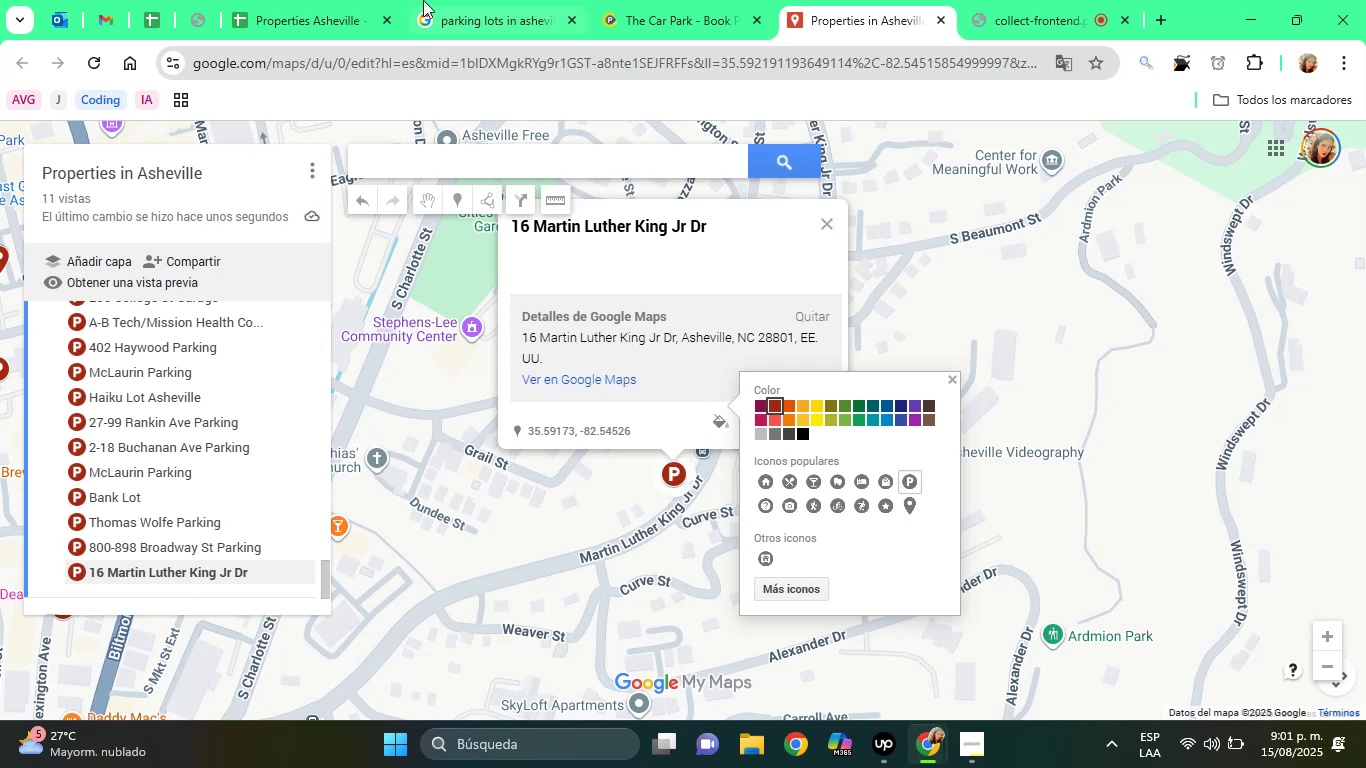 
left_click([398, 0])
 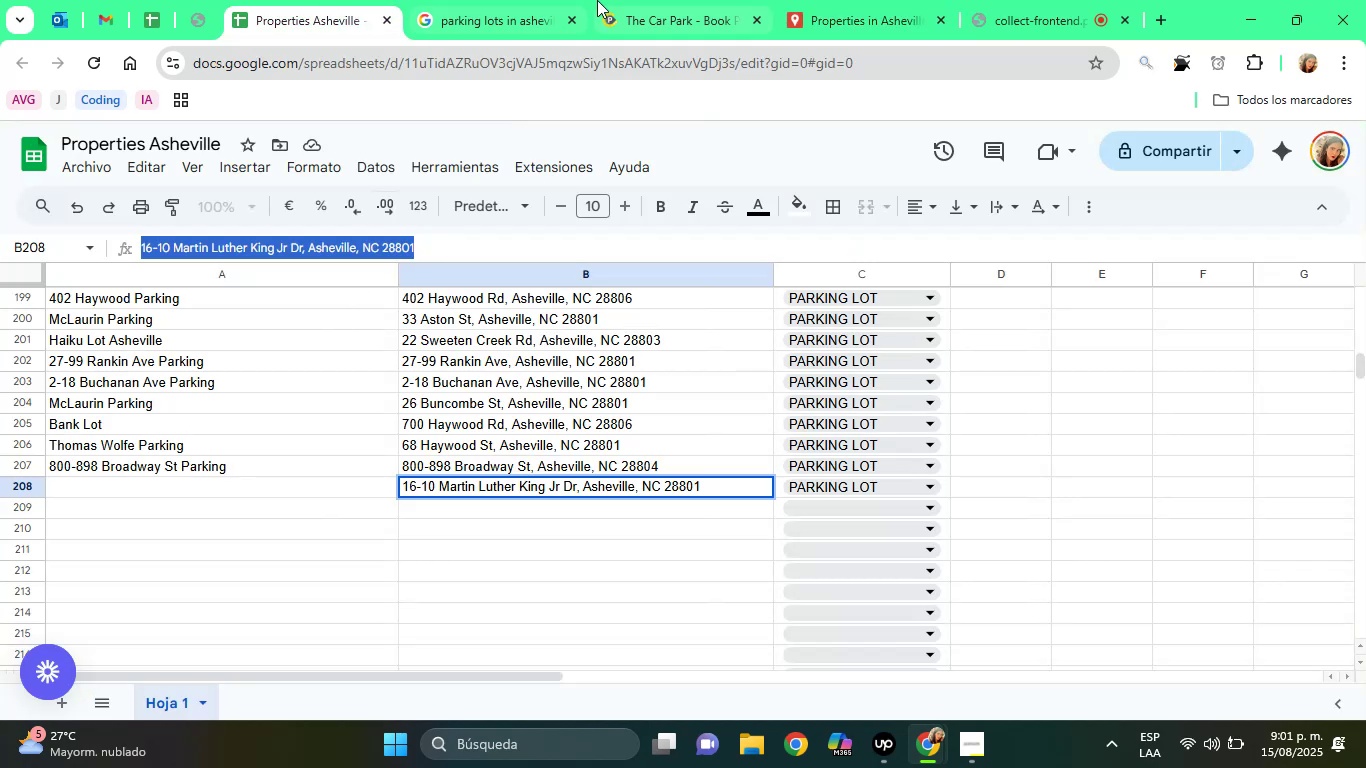 
left_click([597, 0])
 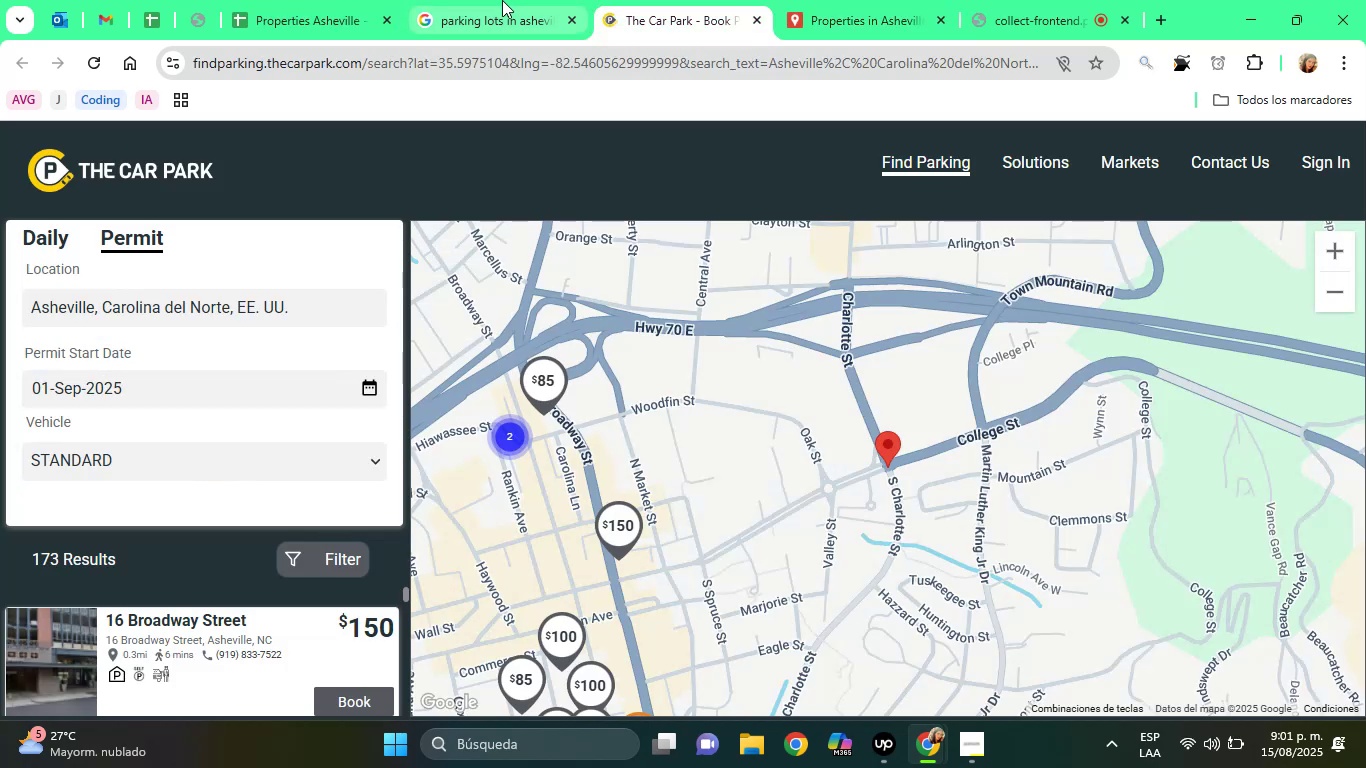 
left_click([502, 0])
 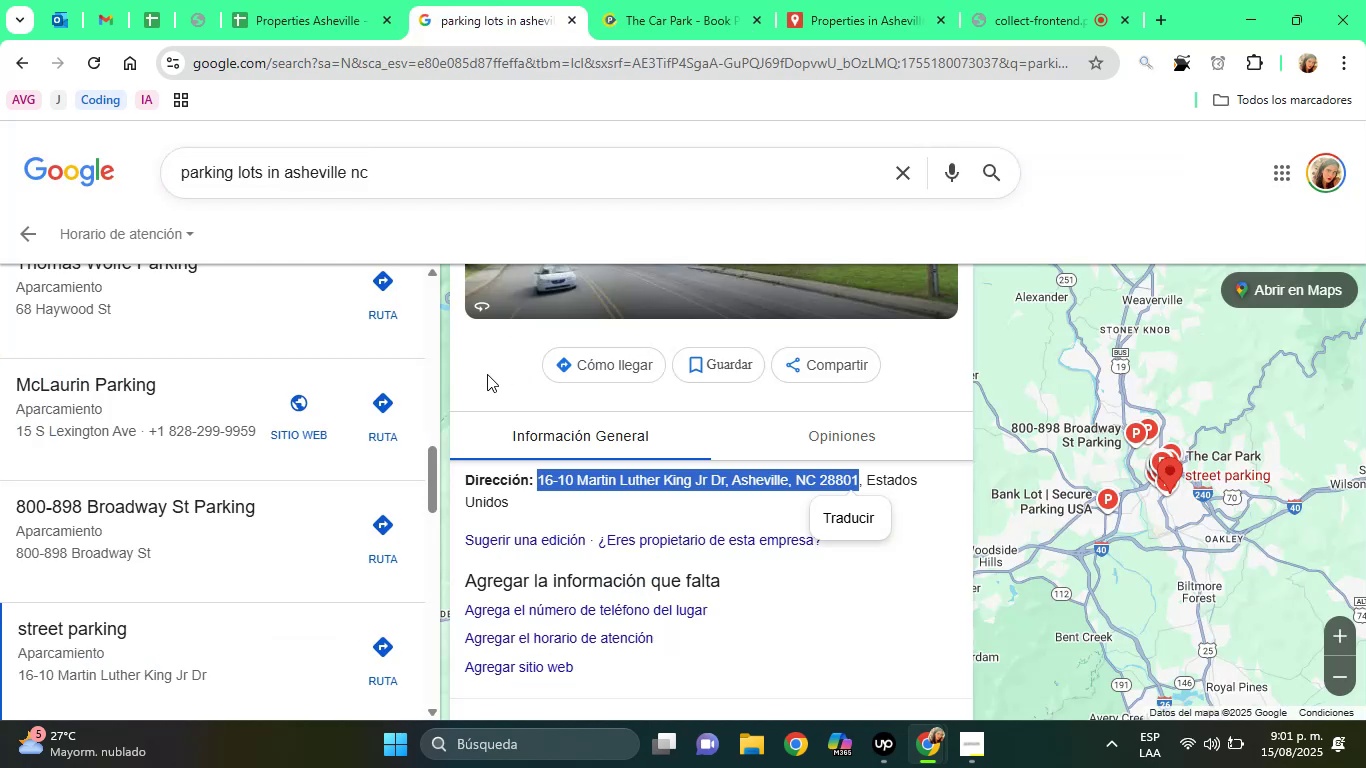 
left_click([486, 374])
 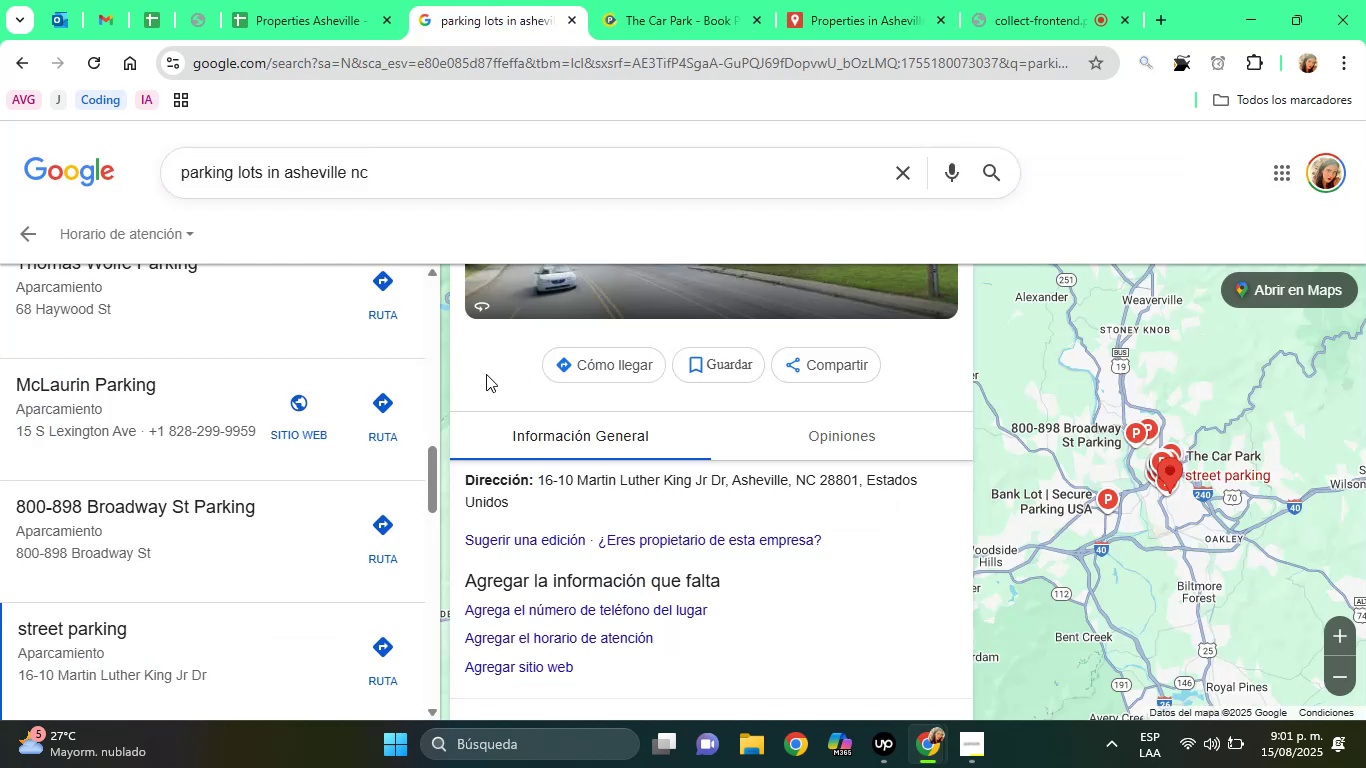 
hold_key(key=ArrowUp, duration=0.89)
 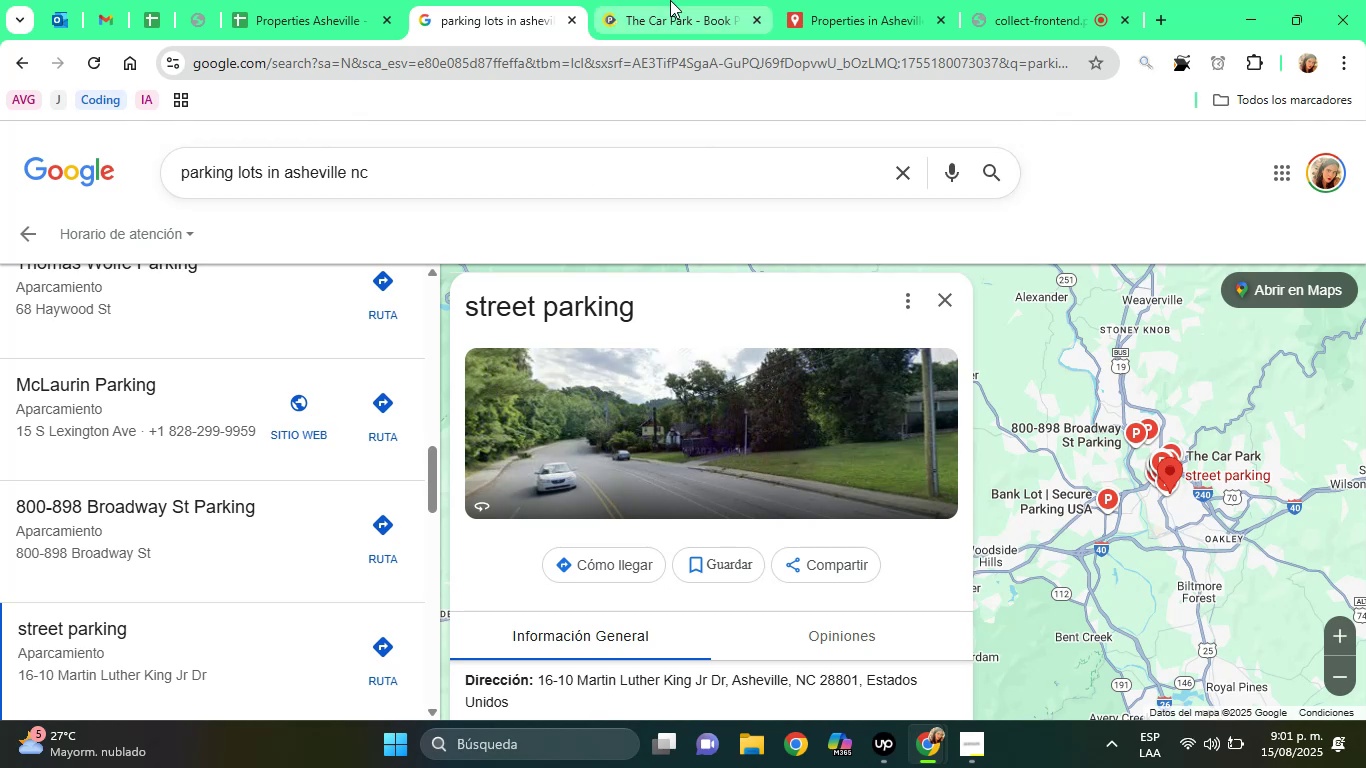 
left_click([670, 0])
 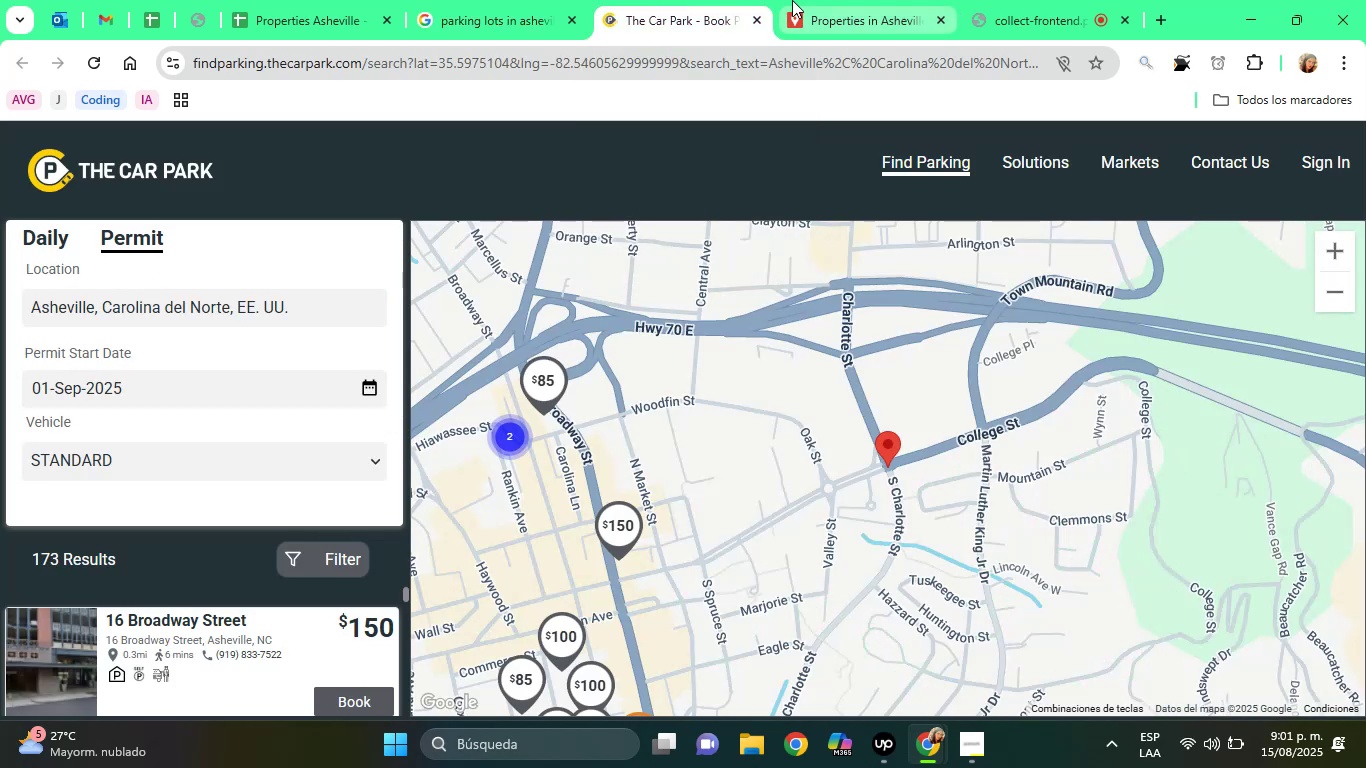 
left_click([792, 0])
 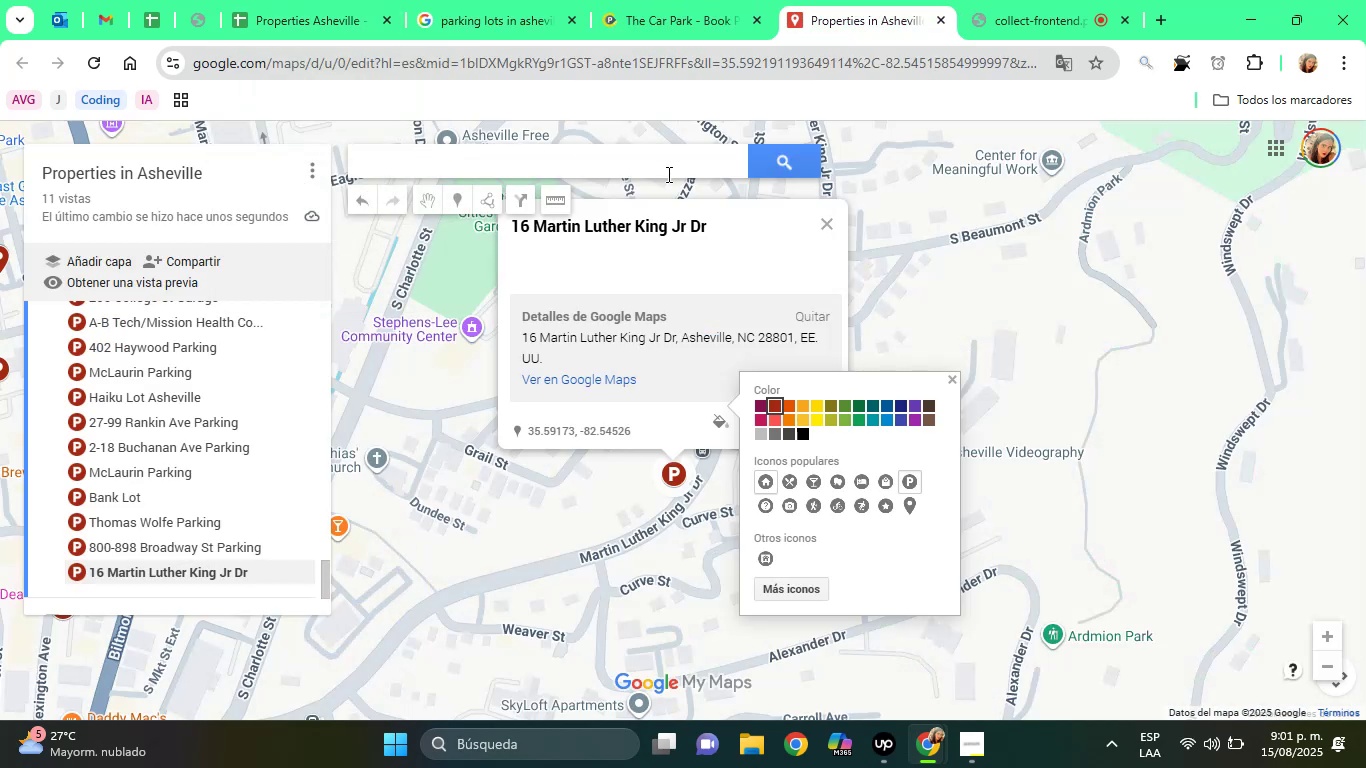 
left_click([683, 227])
 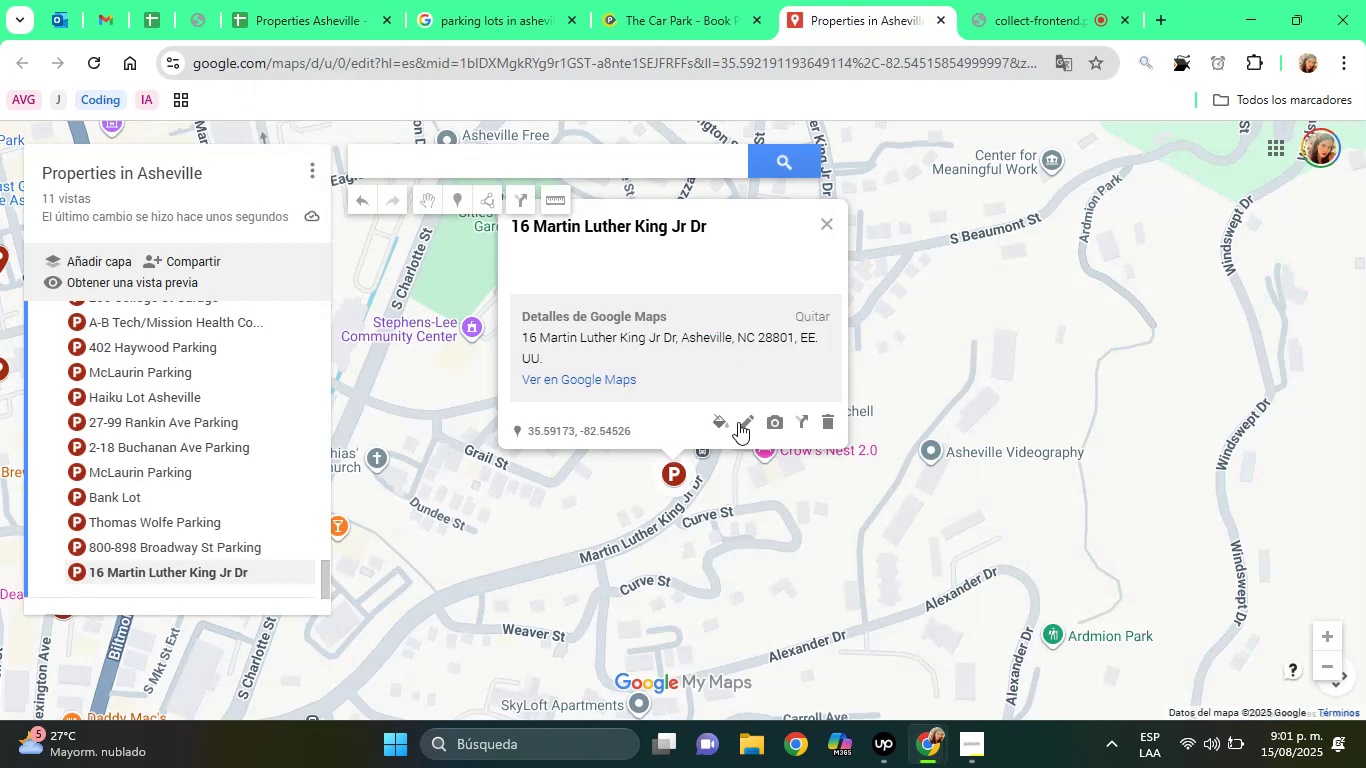 
left_click([751, 423])
 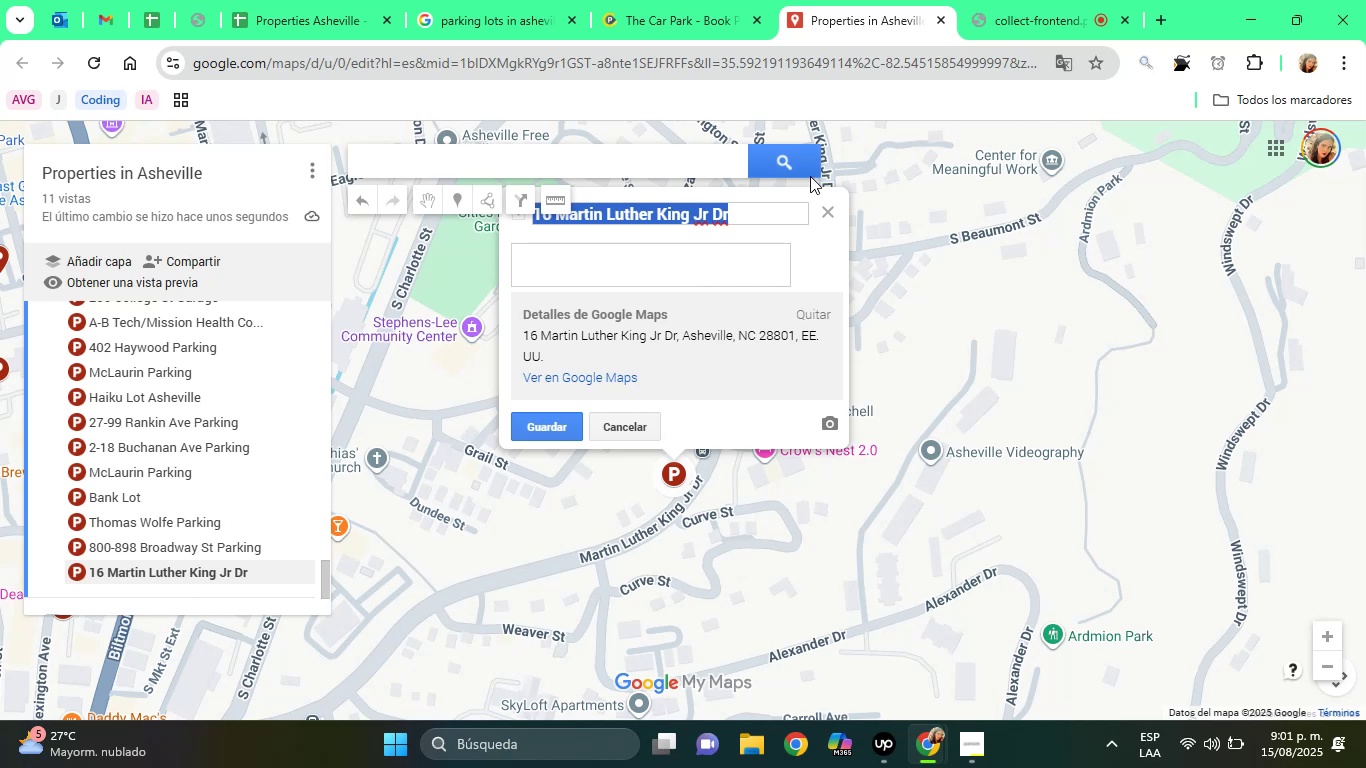 
key(ArrowRight)
 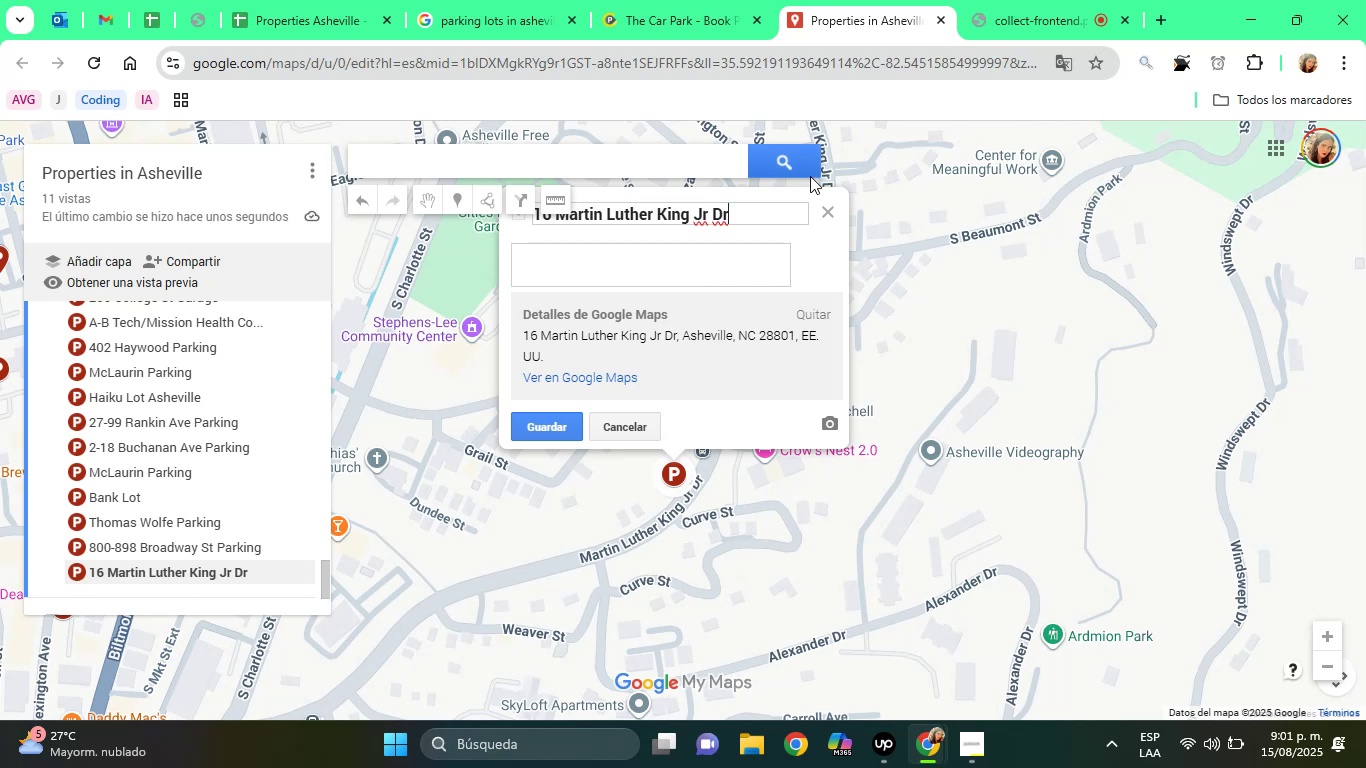 
key(Backspace)
key(Backspace)
type(Parking)
 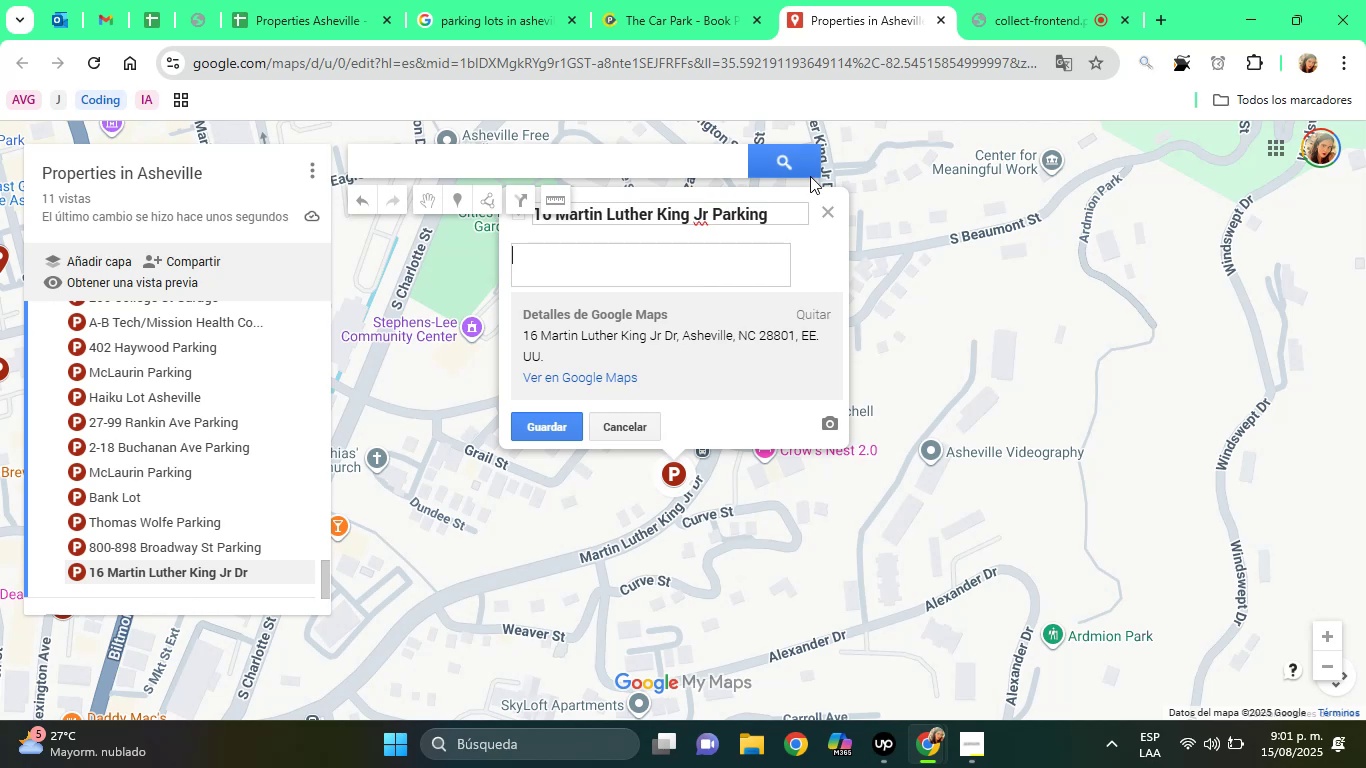 
 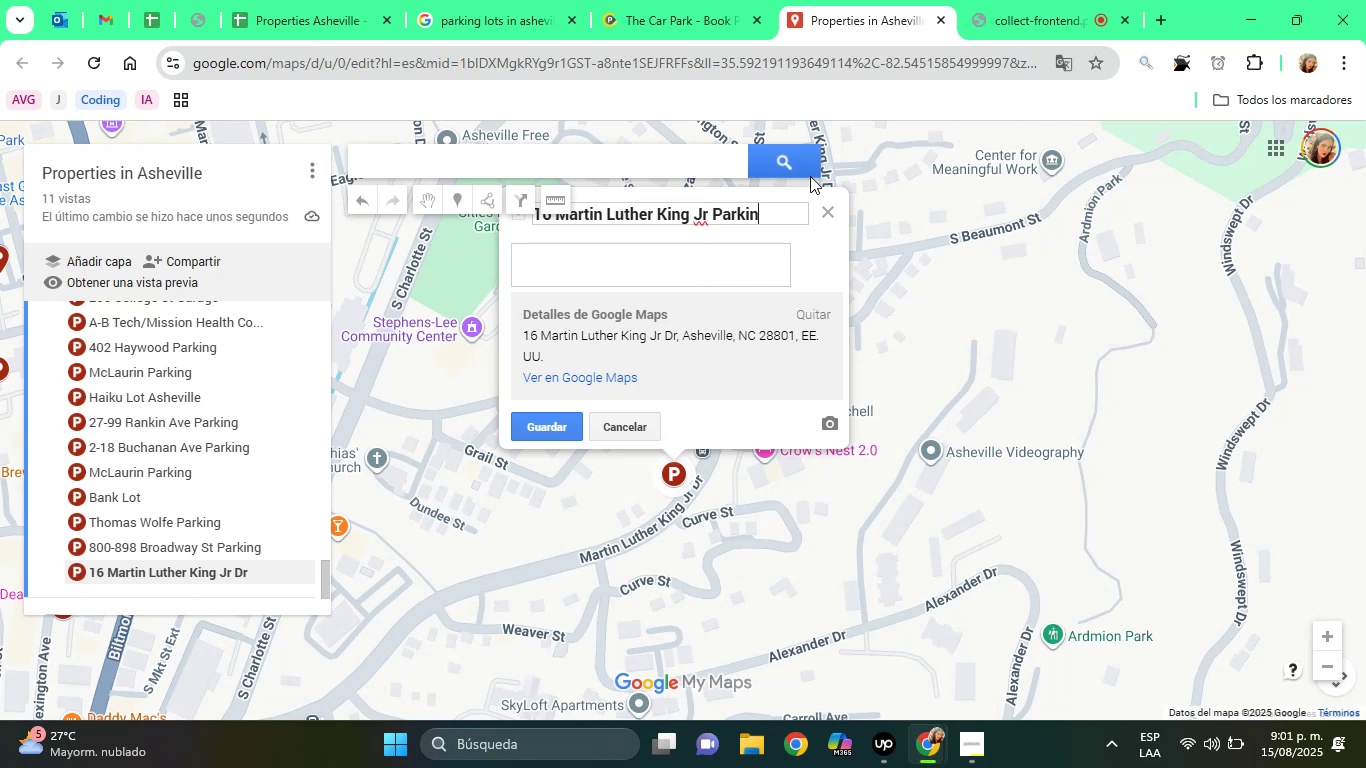 
key(Enter)
 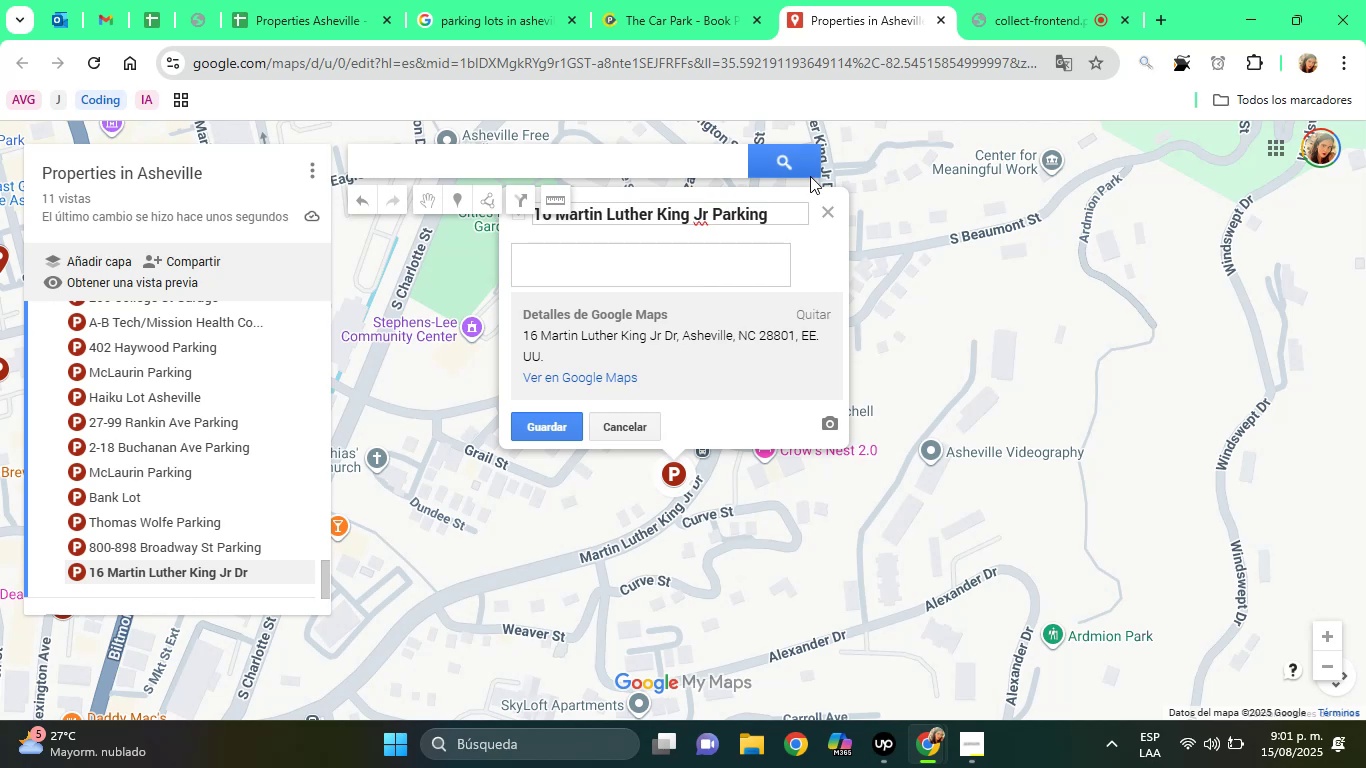 
type(Parkun)
key(Backspace)
key(Backspace)
type(ing K)
key(Backspace)
type(Lot)
 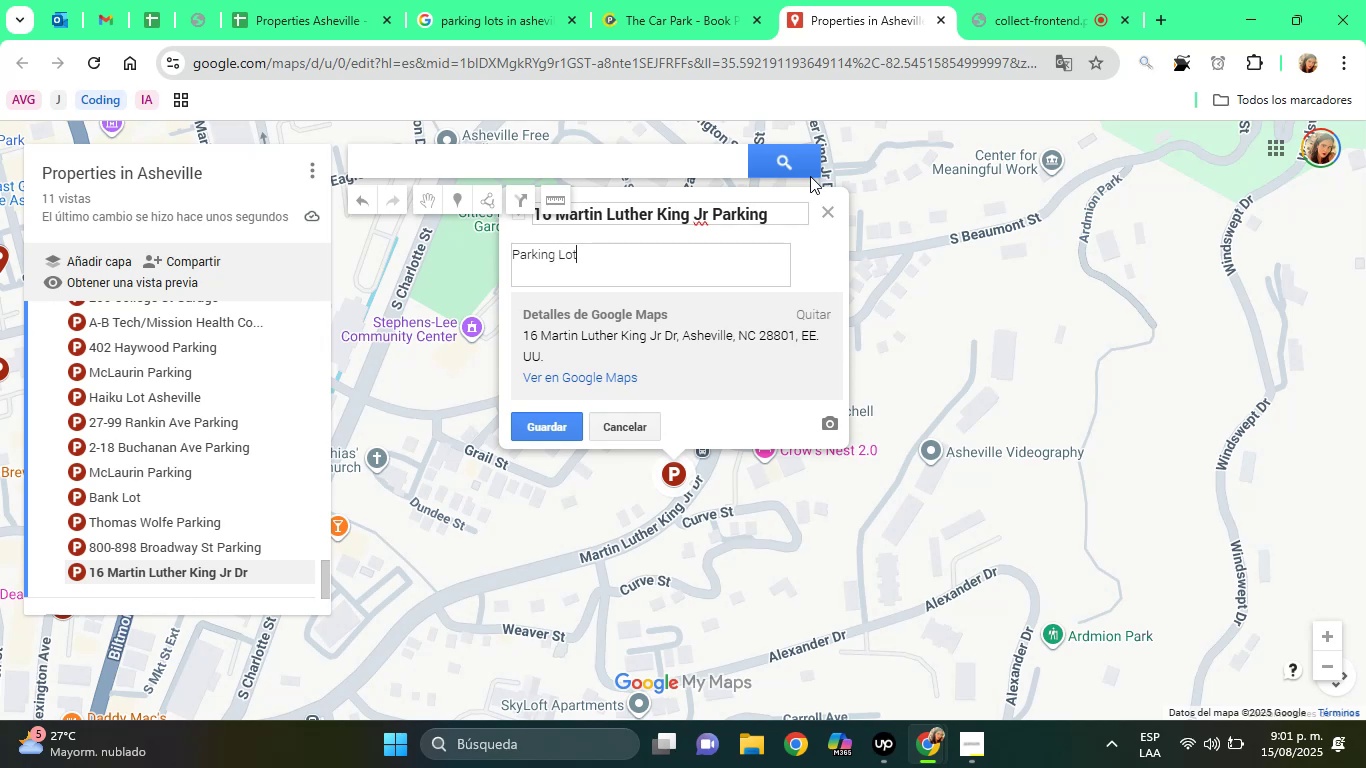 
left_click([572, 426])
 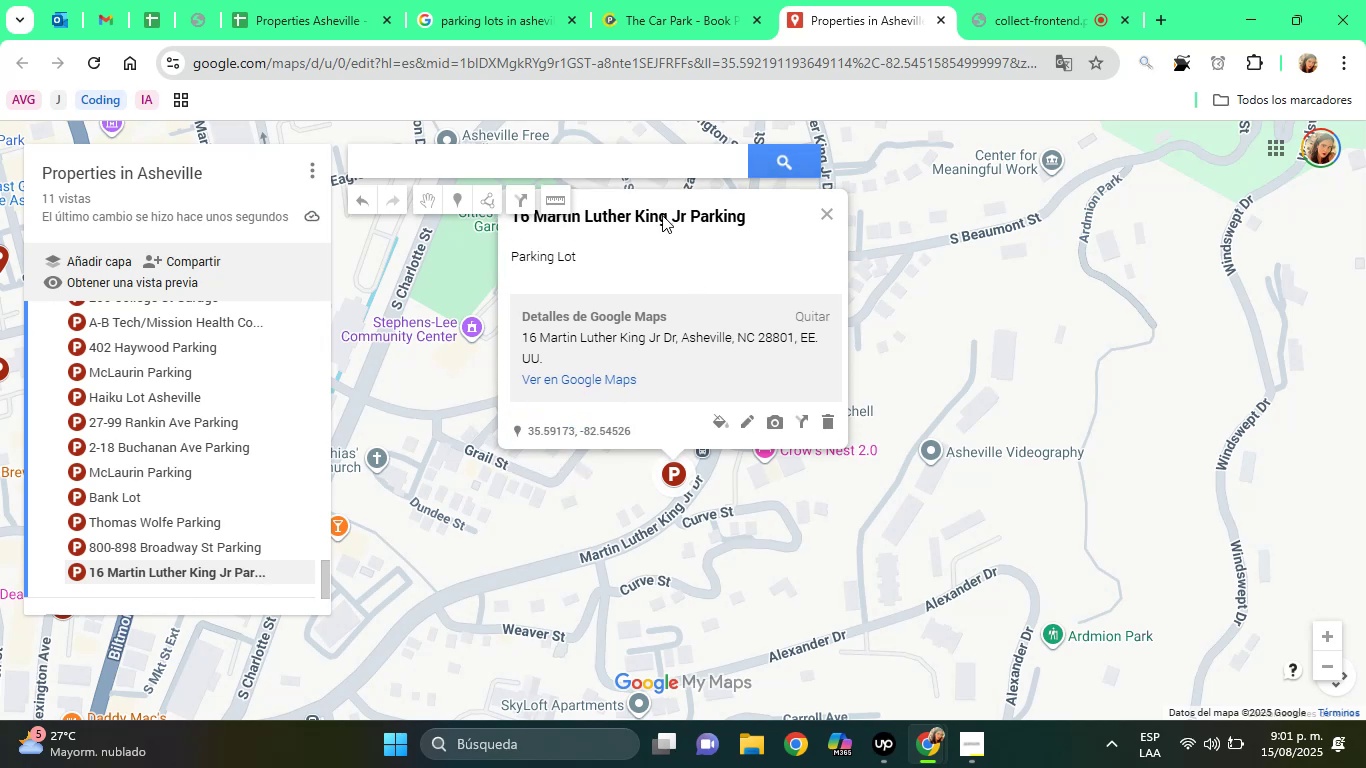 
double_click([662, 215])
 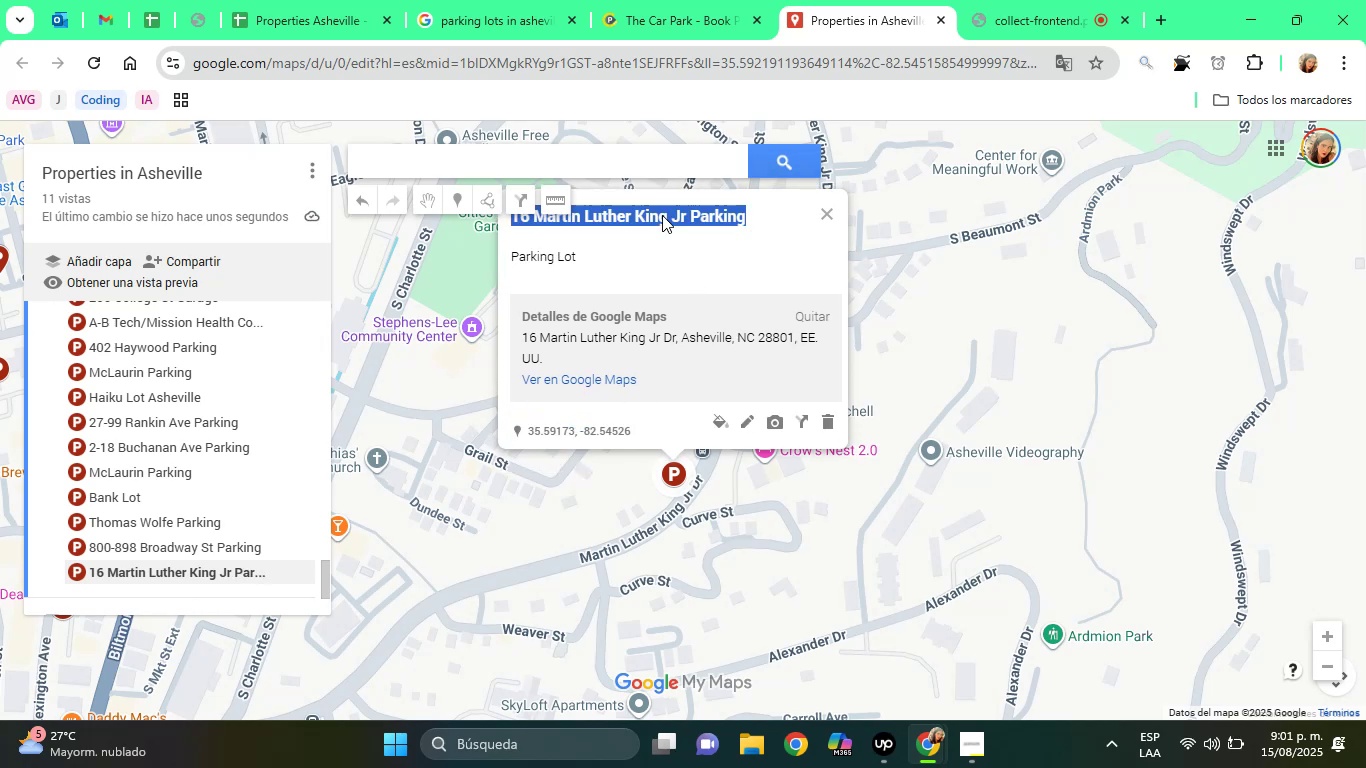 
triple_click([662, 215])
 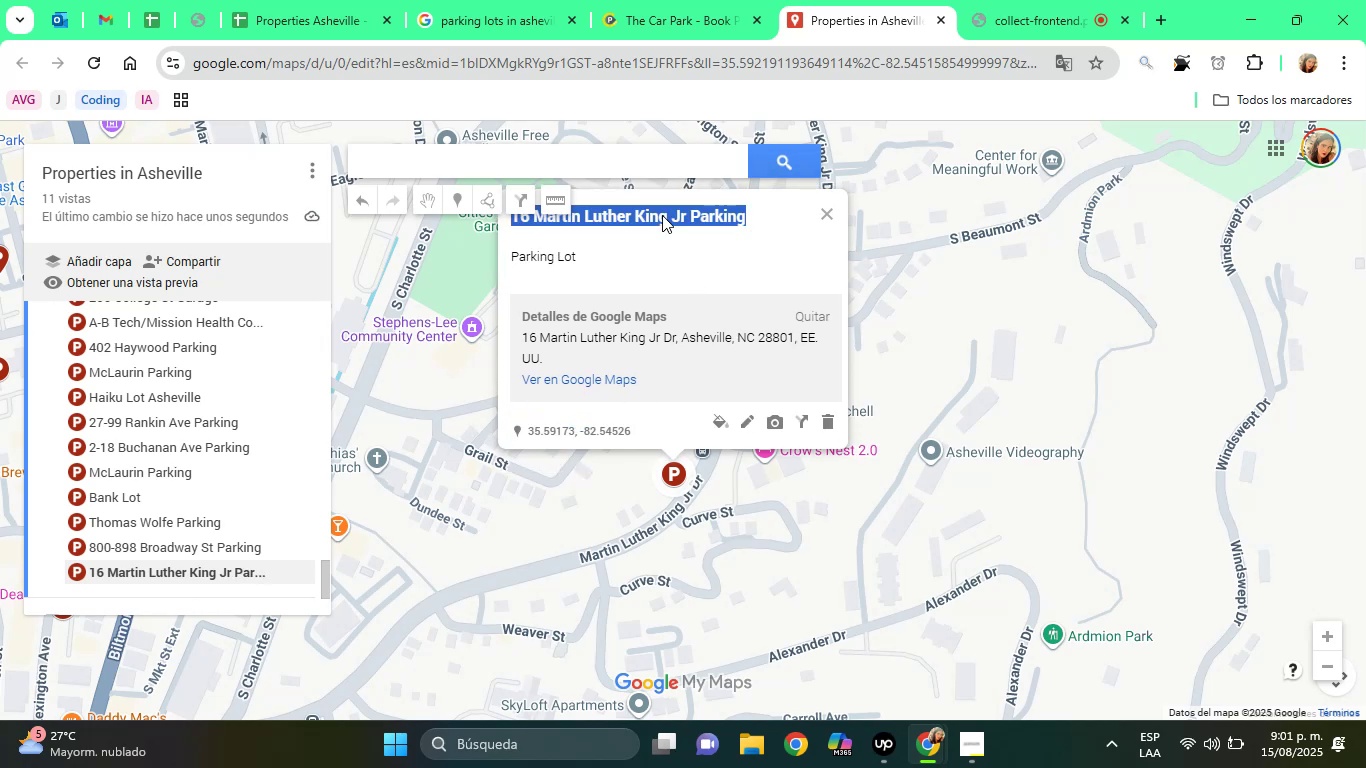 
right_click([662, 215])
 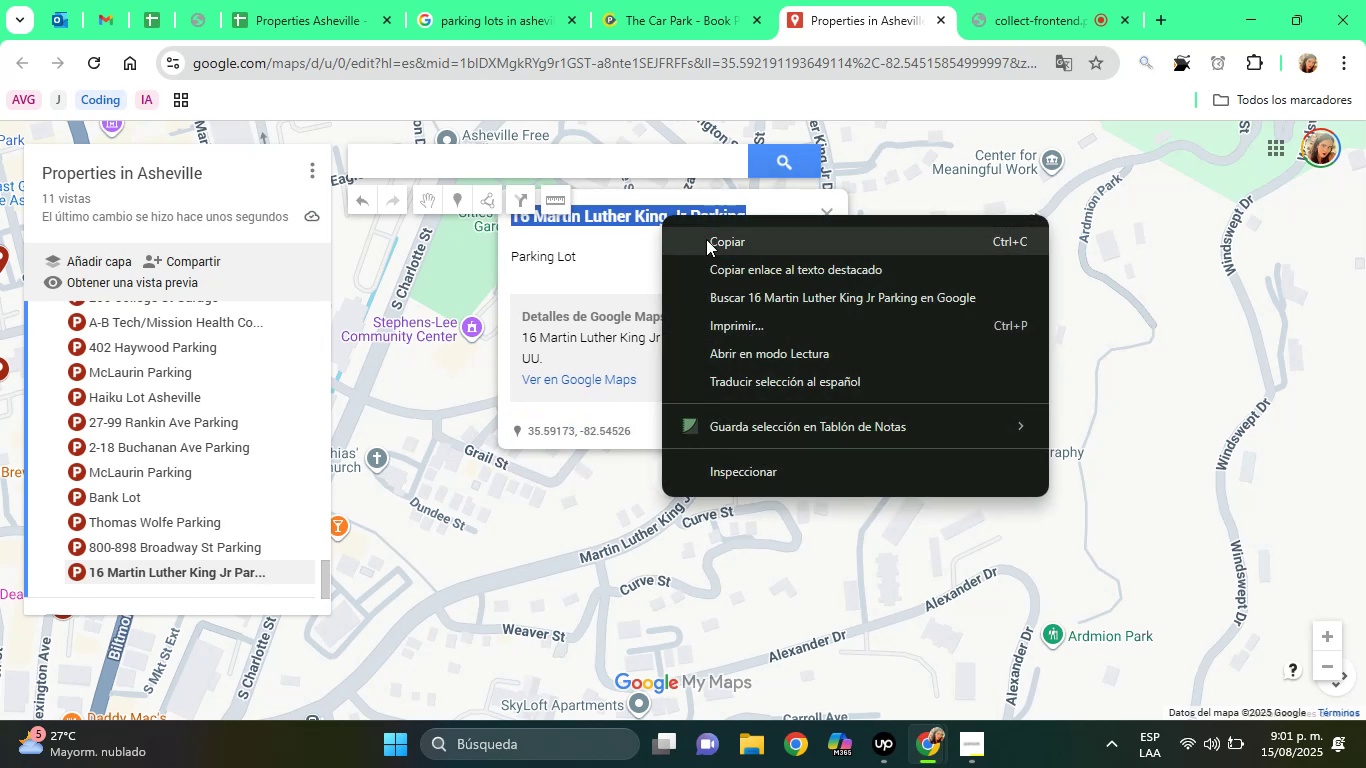 
left_click([709, 242])
 